 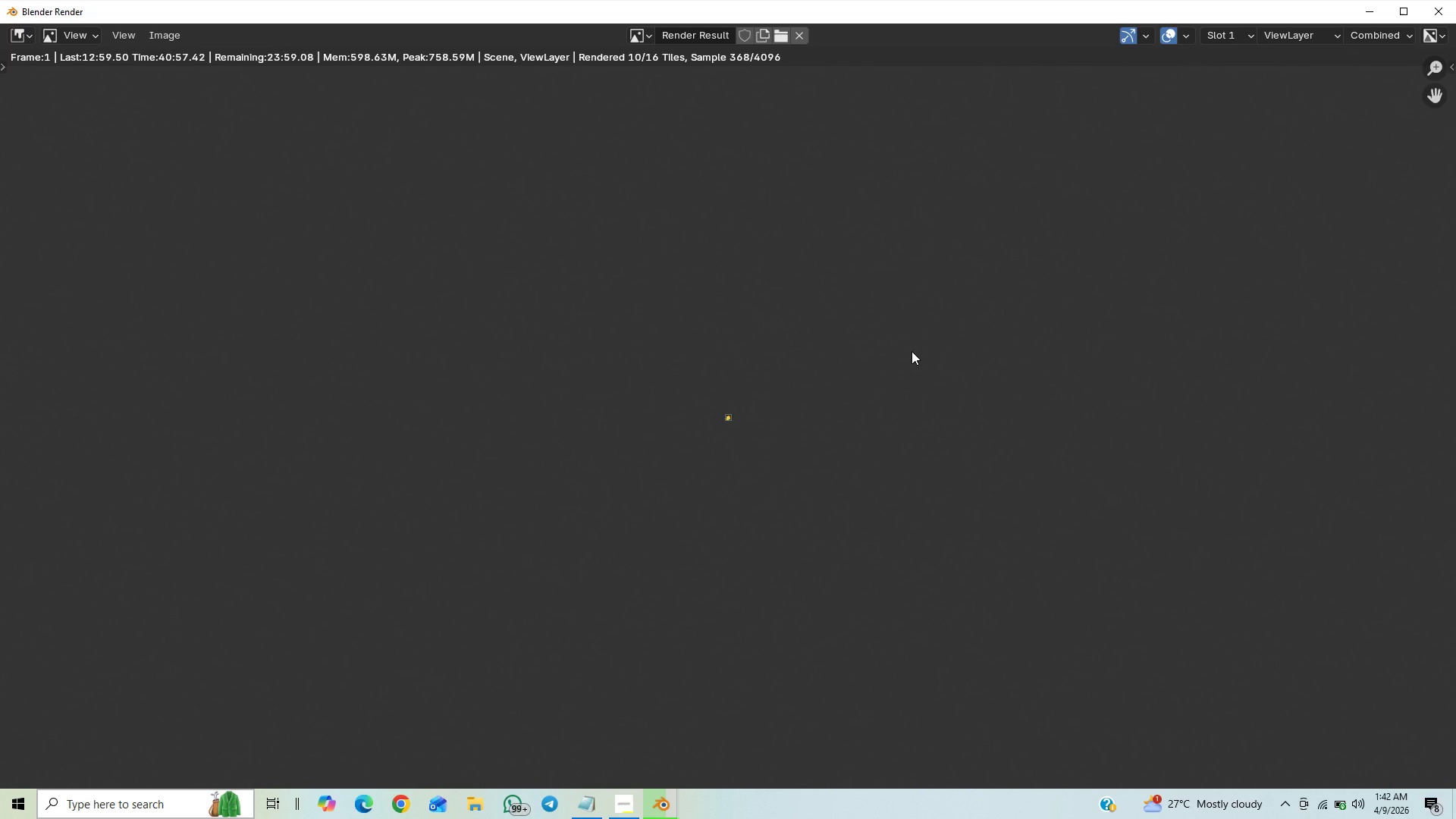 
scroll: coordinate [912, 367], scroll_direction: up, amount: 18.0
 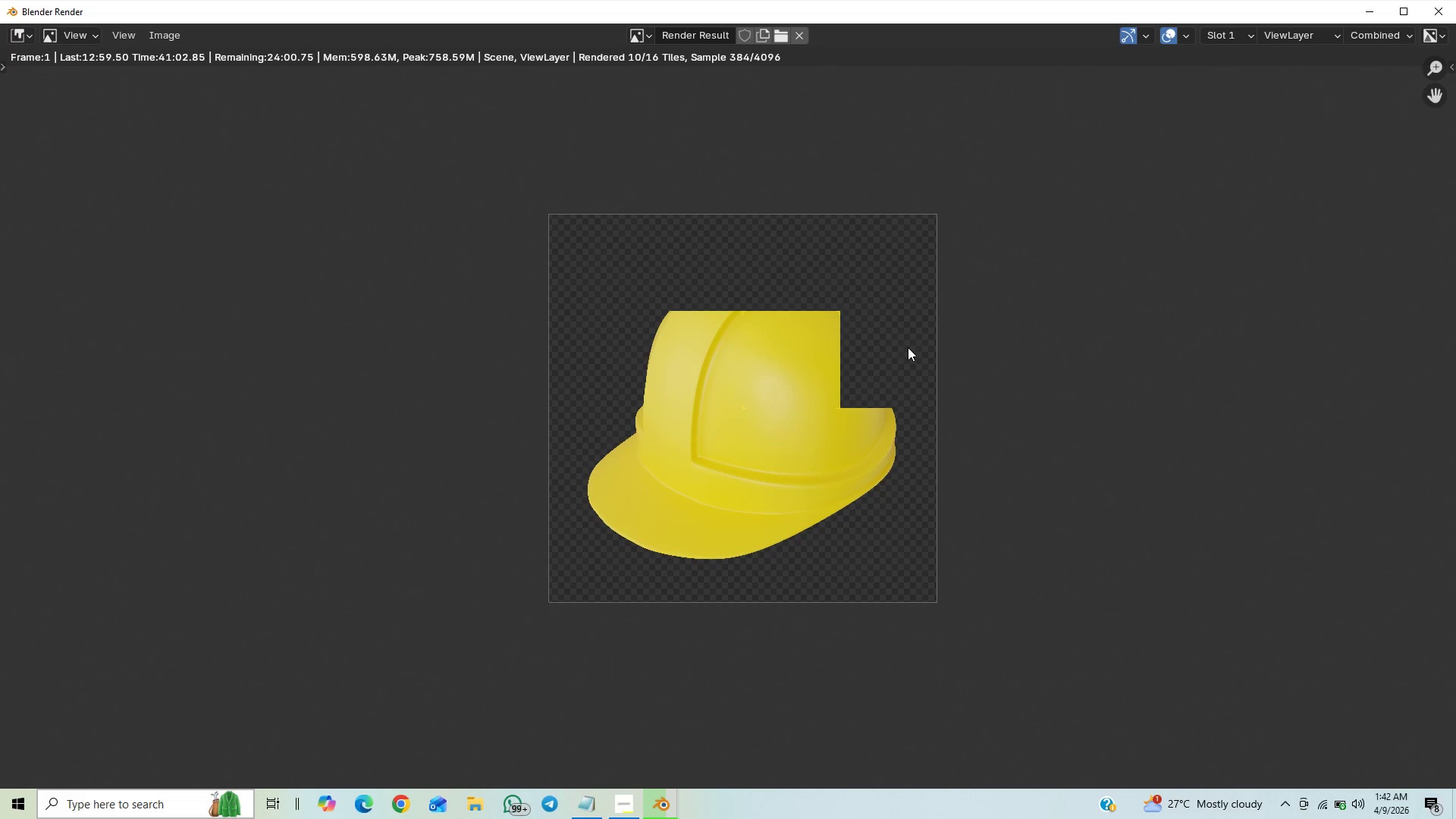 
scroll: coordinate [886, 355], scroll_direction: down, amount: 6.0
 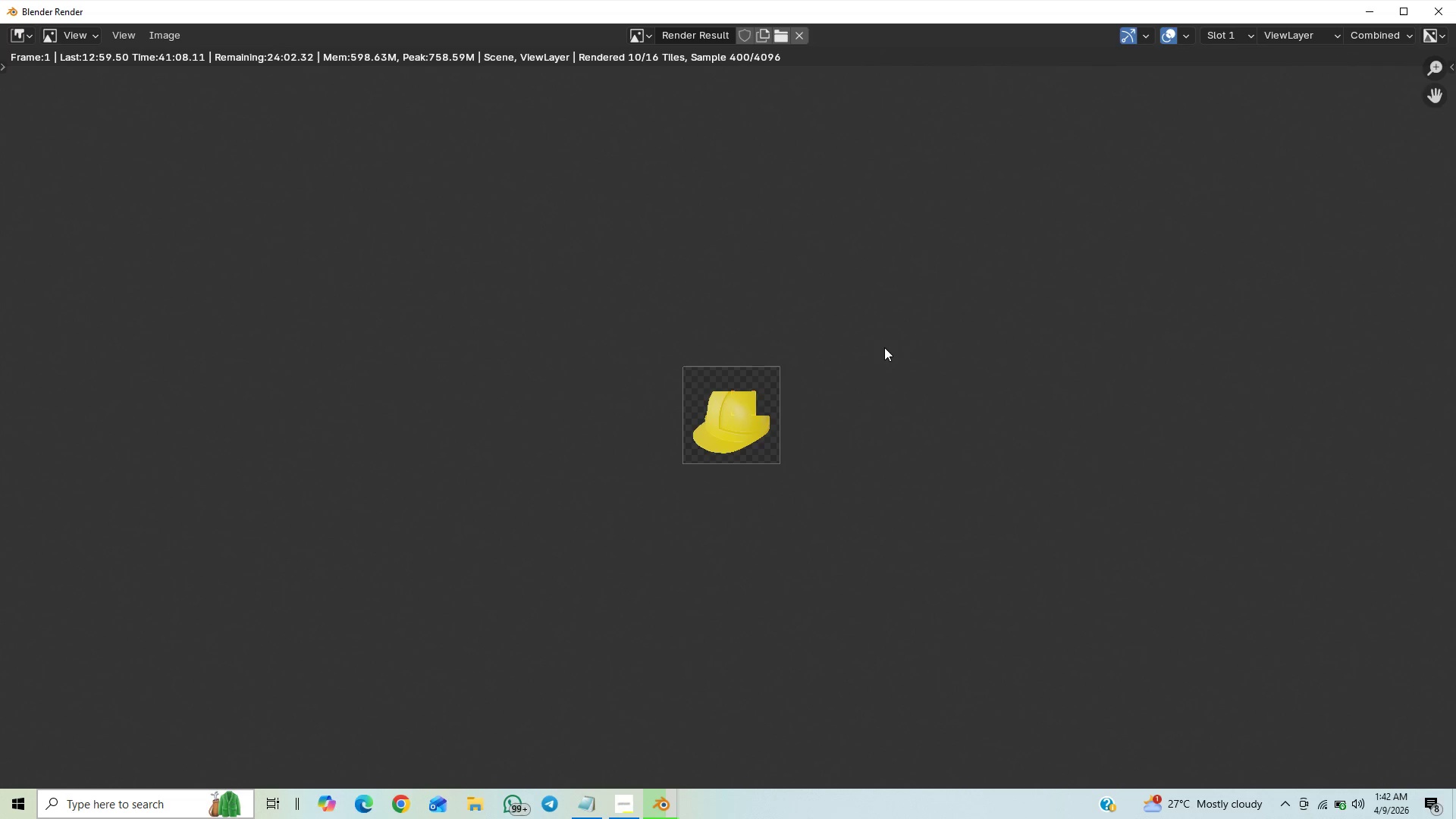 
scroll: coordinate [886, 346], scroll_direction: up, amount: 13.0
 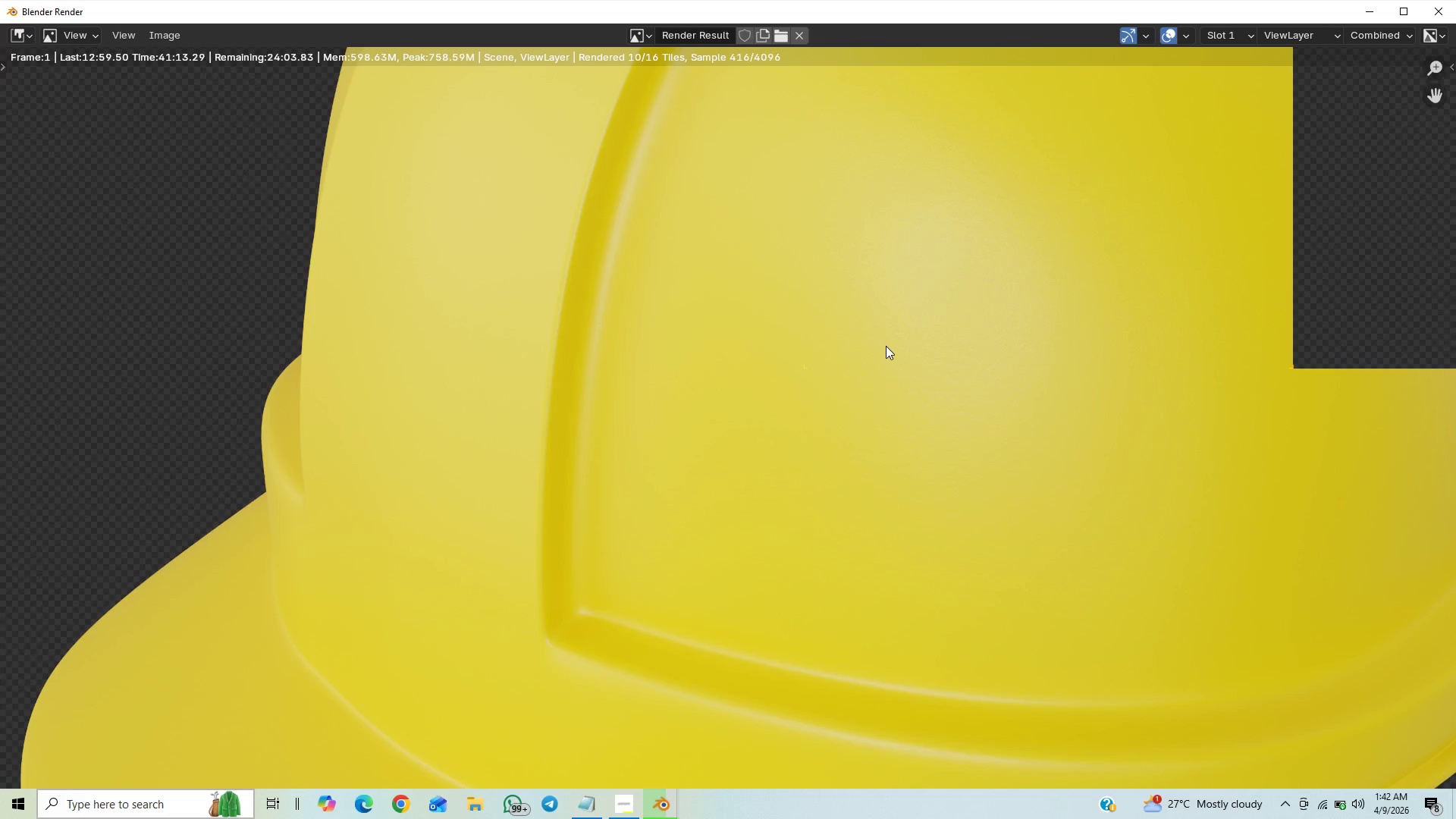 
scroll: coordinate [883, 346], scroll_direction: down, amount: 4.0
 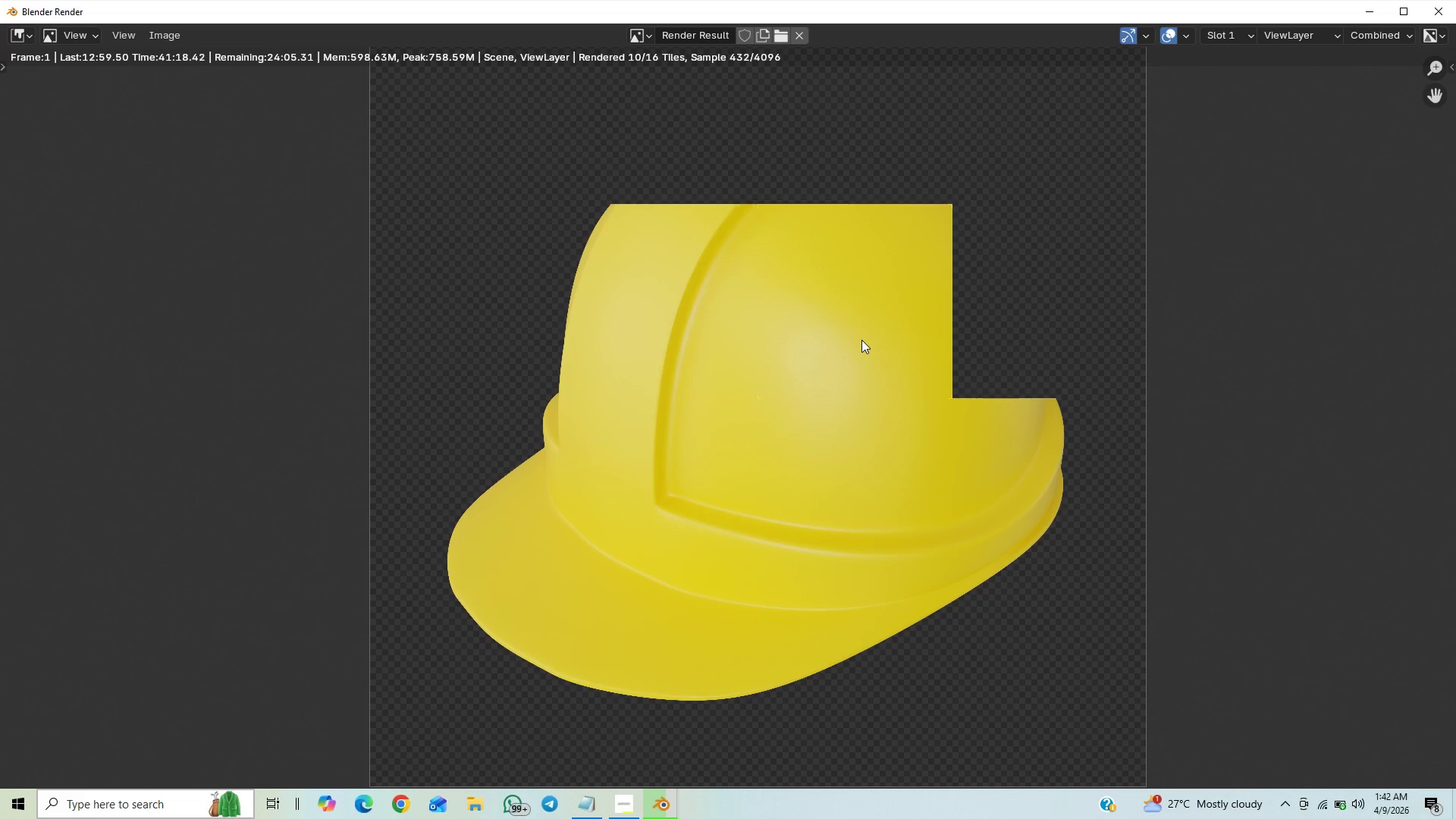 
wait(5.87)
 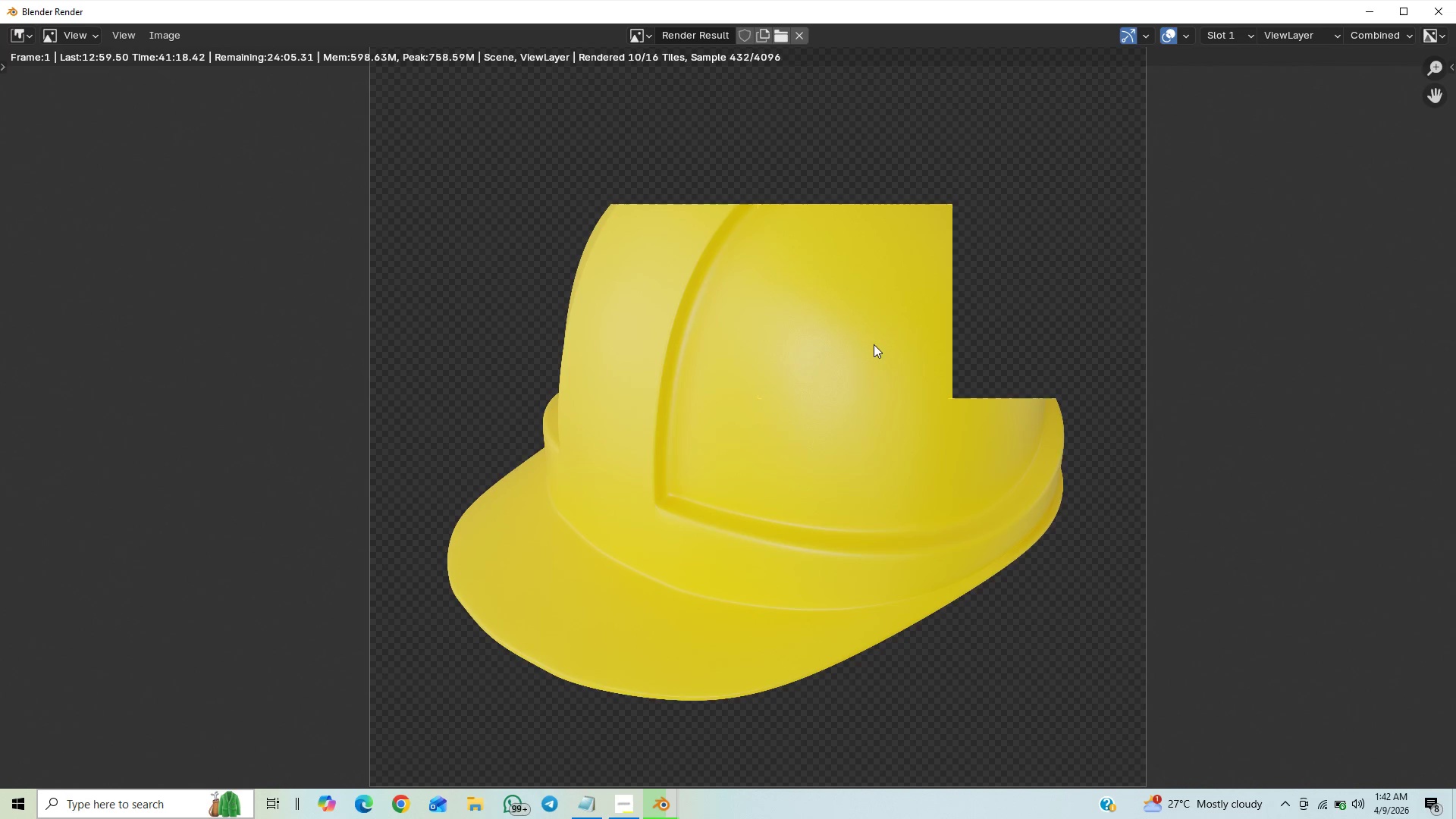 
scroll: coordinate [883, 299], scroll_direction: down, amount: 5.0
 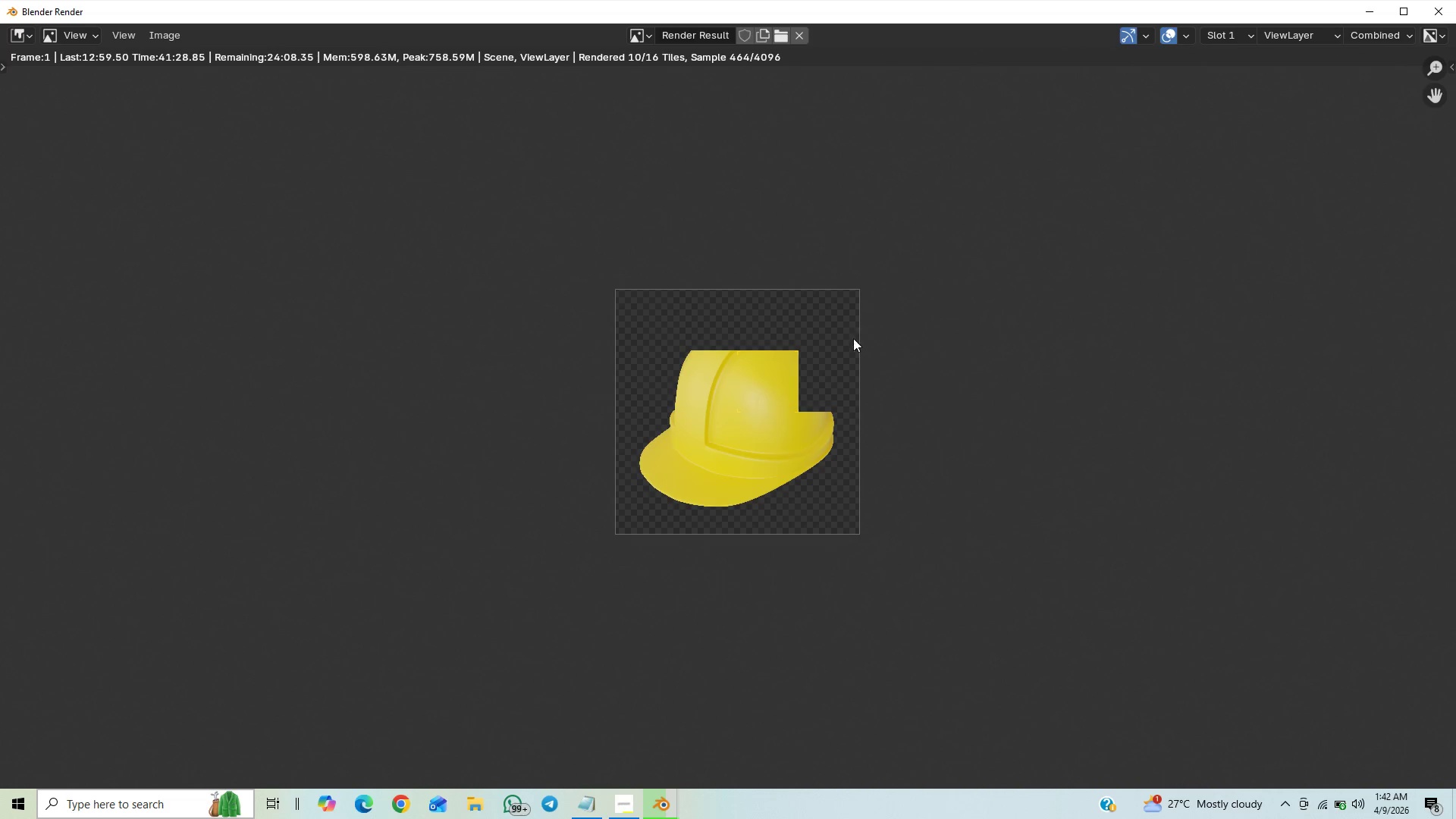 
scroll: coordinate [839, 380], scroll_direction: up, amount: 6.0
 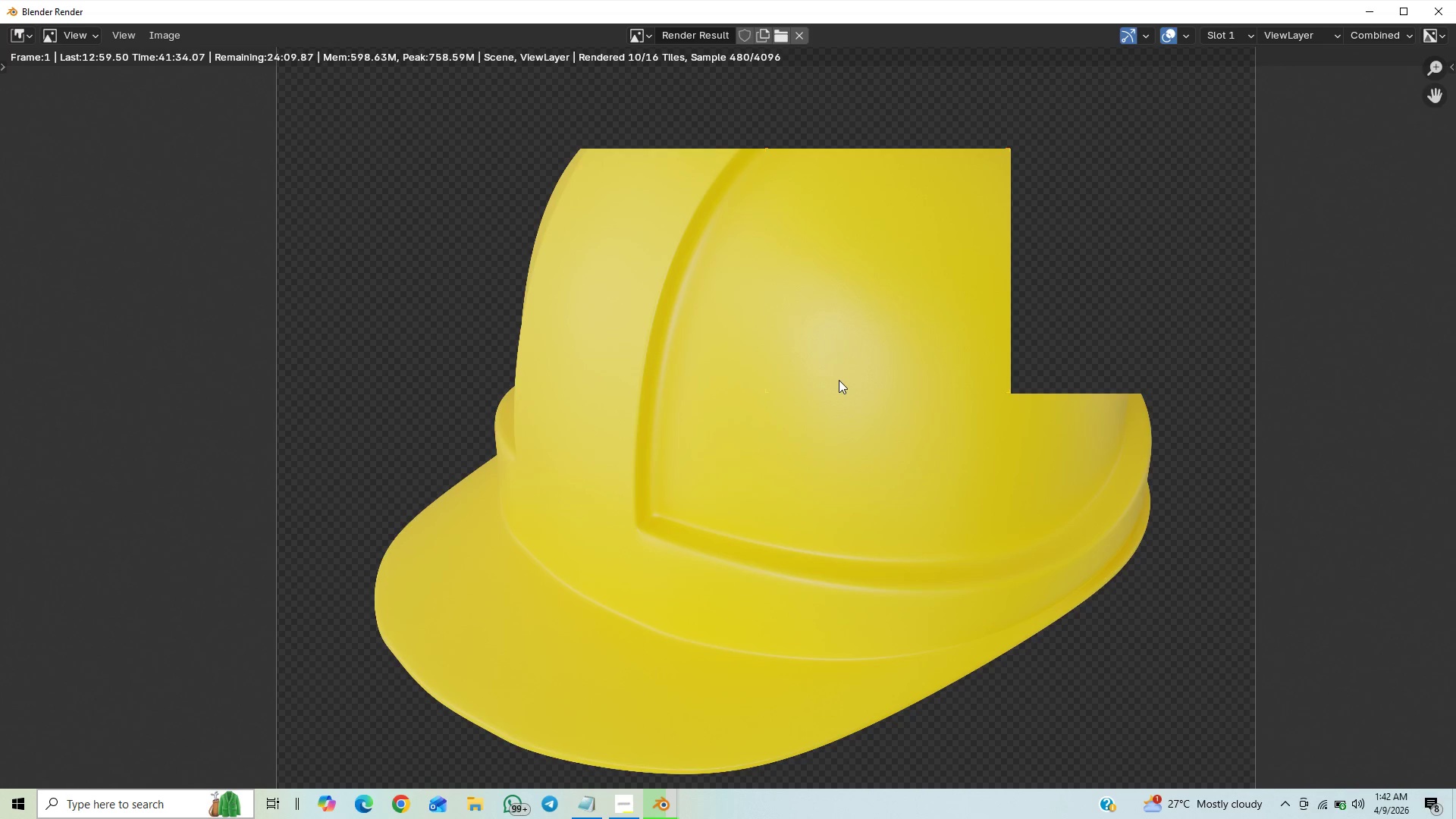 
scroll: coordinate [839, 380], scroll_direction: down, amount: 4.0
 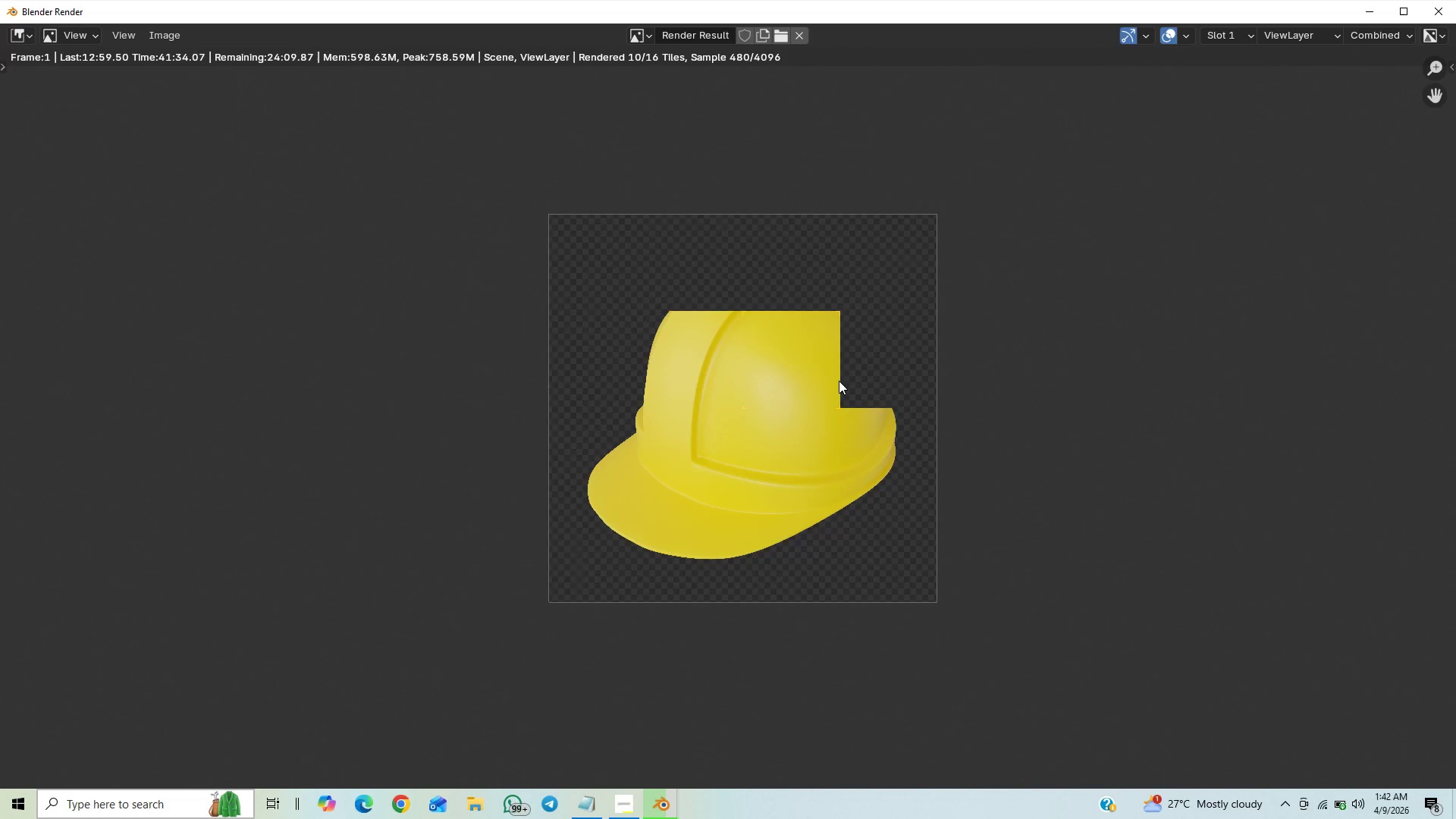 
scroll: coordinate [839, 386], scroll_direction: up, amount: 3.0
 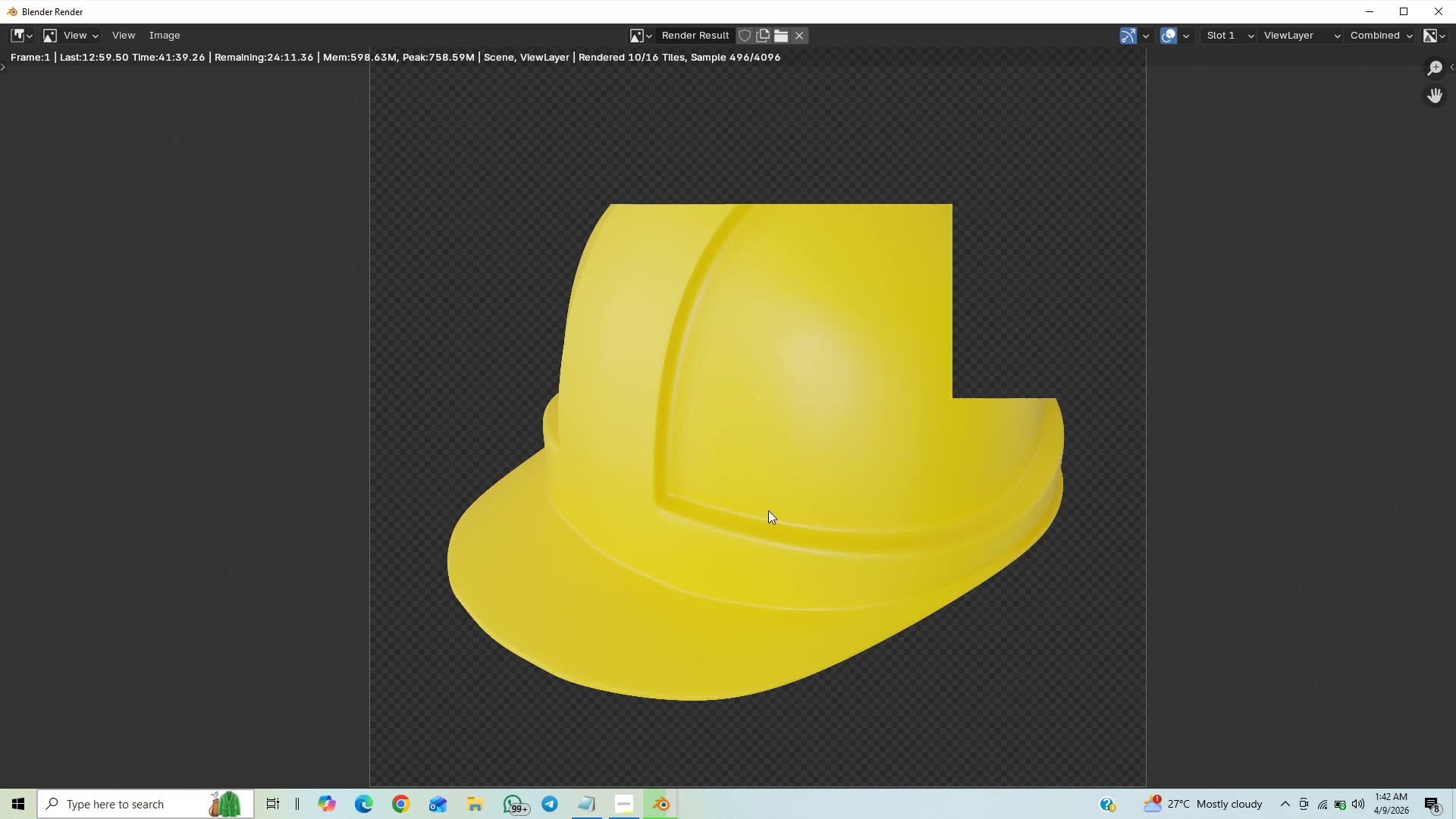 
scroll: coordinate [752, 472], scroll_direction: down, amount: 8.0
 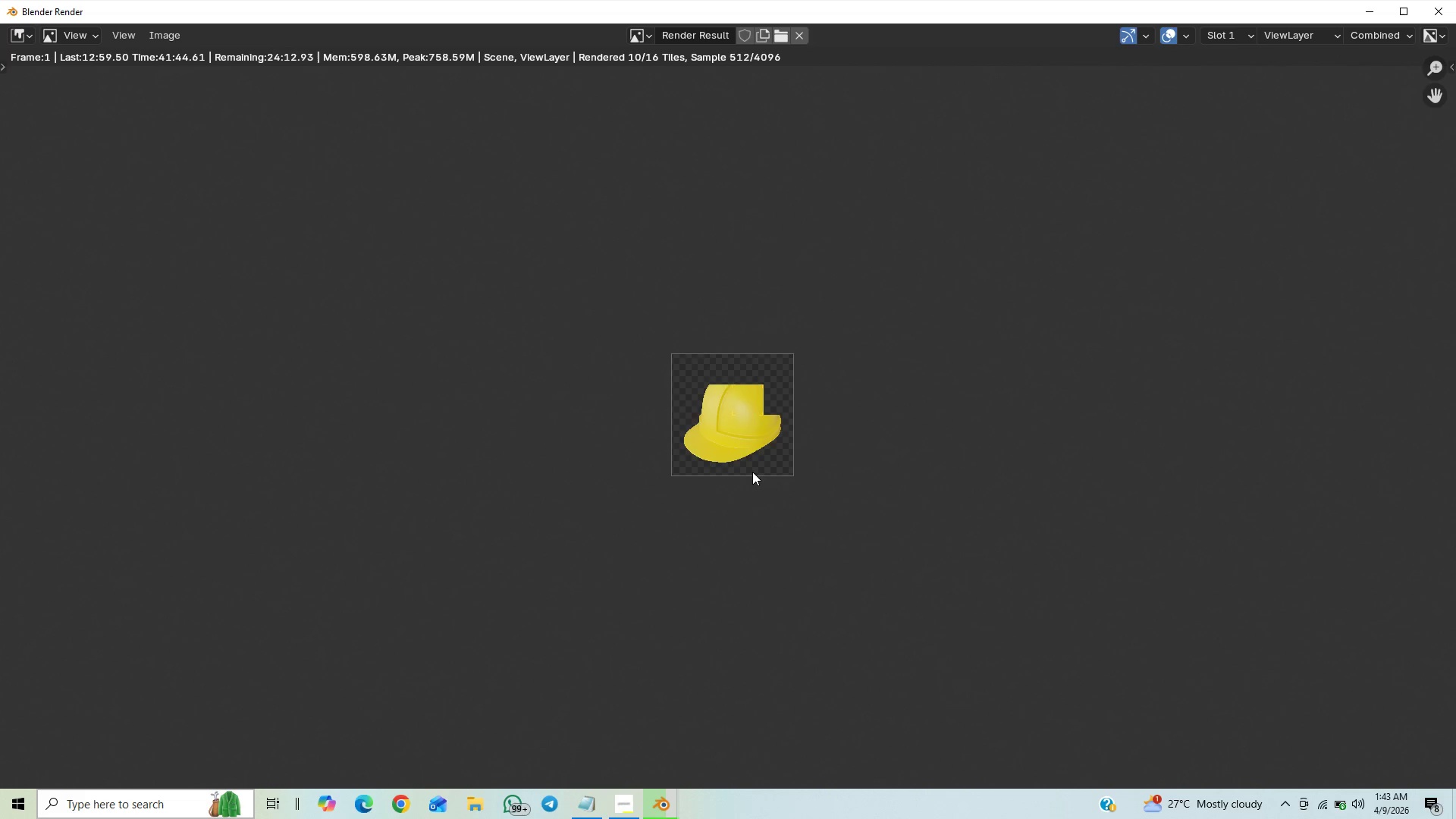 
scroll: coordinate [752, 472], scroll_direction: up, amount: 1.0
 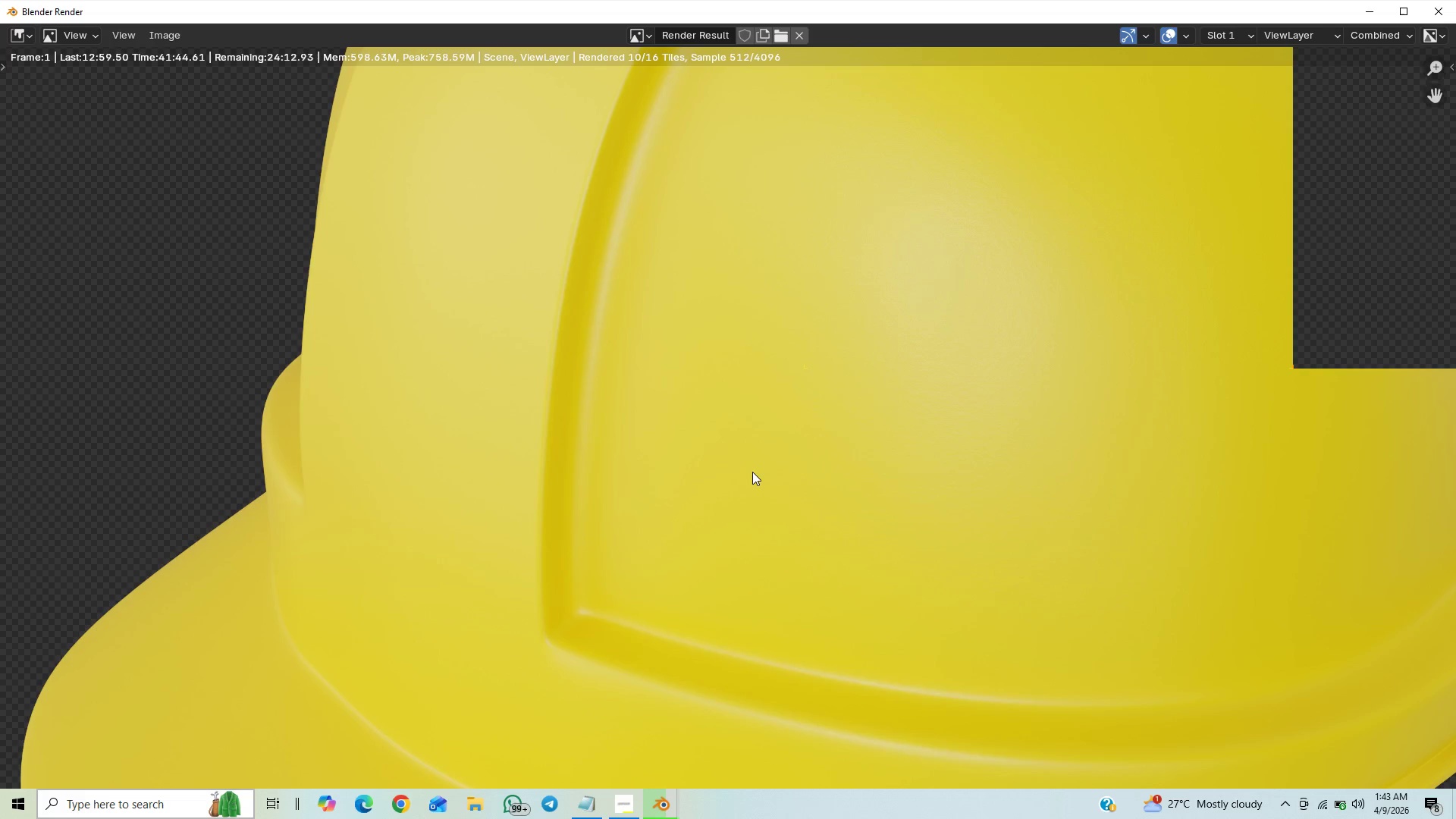 
scroll: coordinate [752, 472], scroll_direction: down, amount: 4.0
 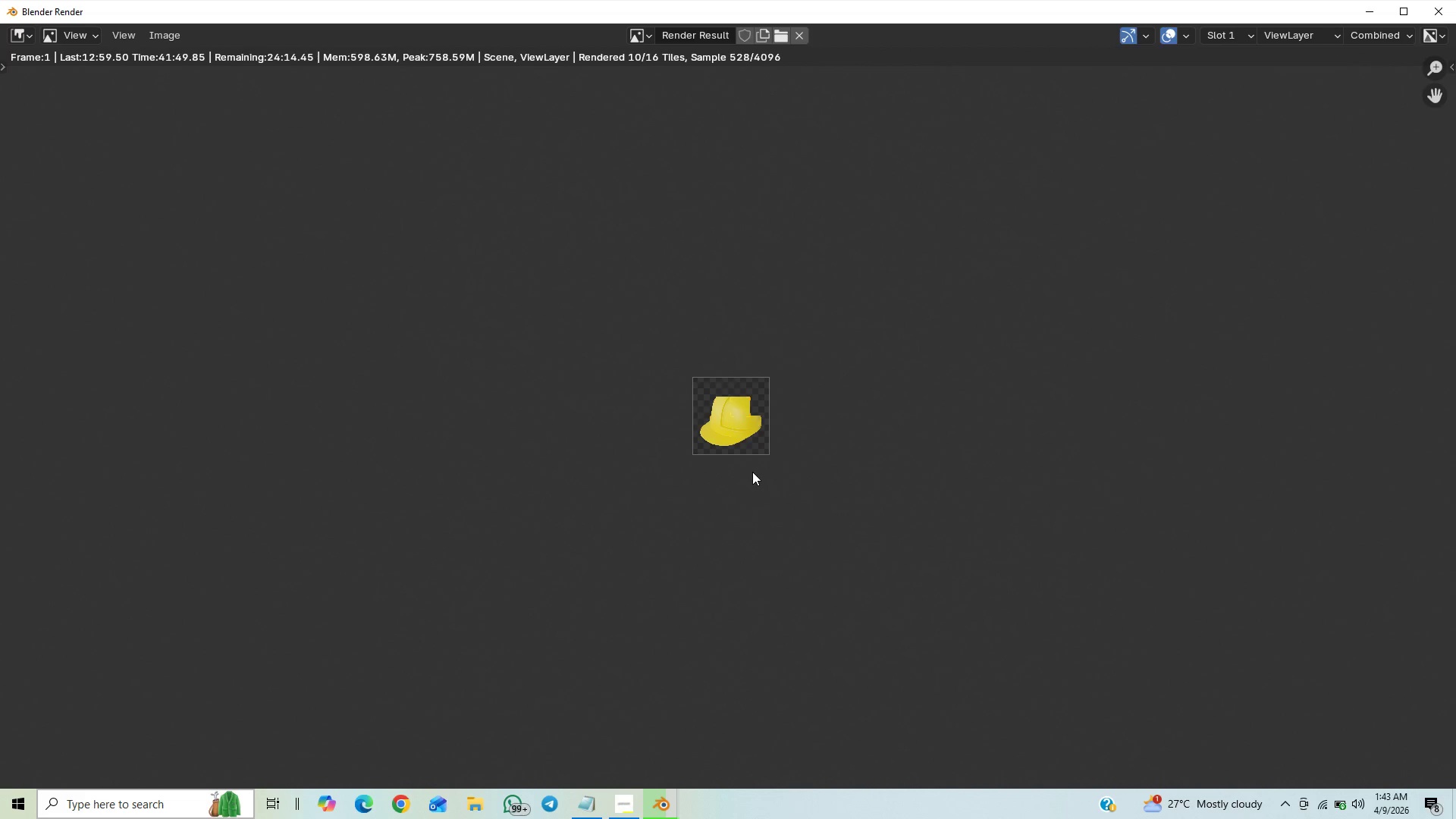 
scroll: coordinate [752, 472], scroll_direction: up, amount: 1.0
 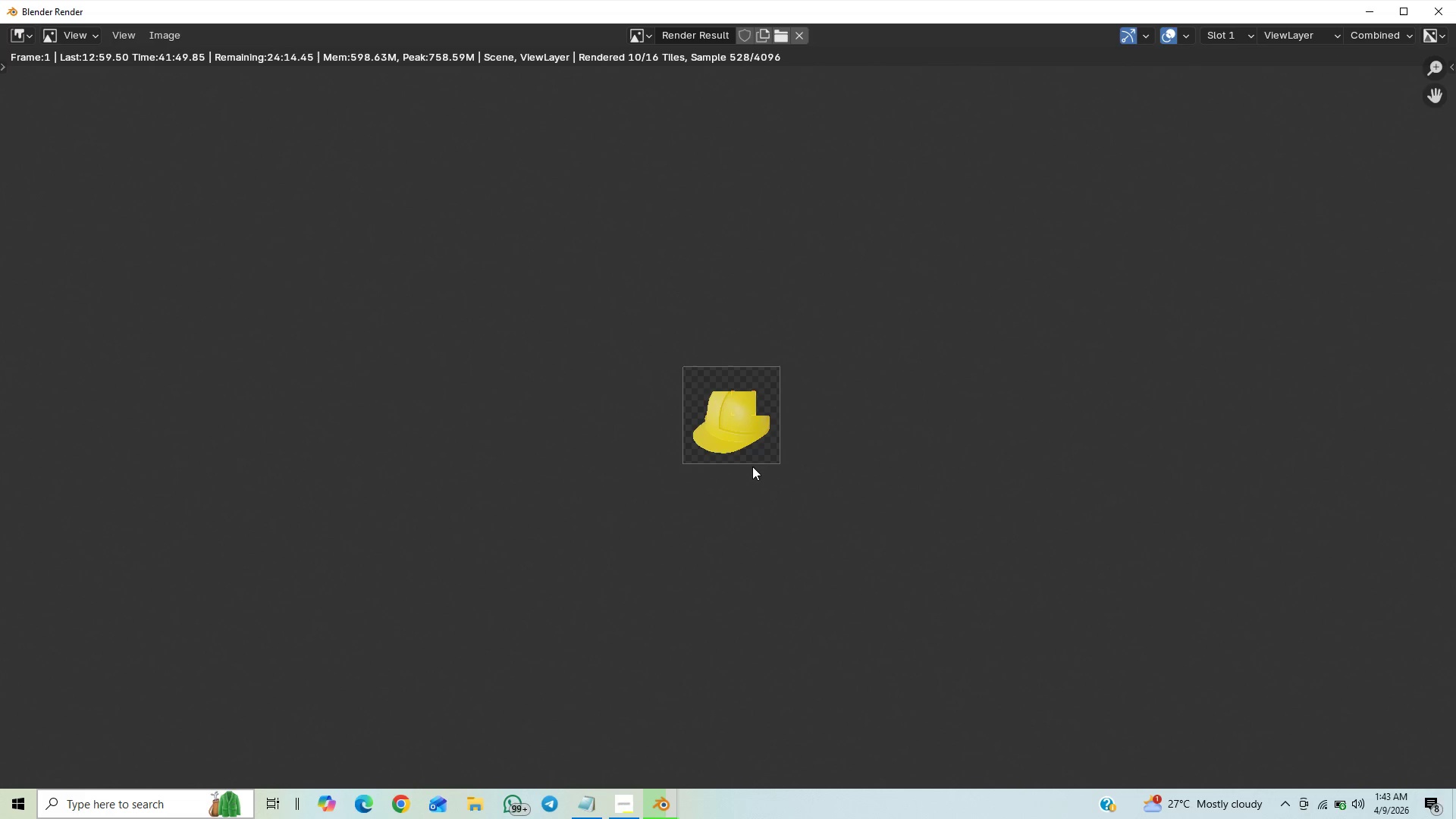 
scroll: coordinate [769, 309], scroll_direction: down, amount: 1.0
 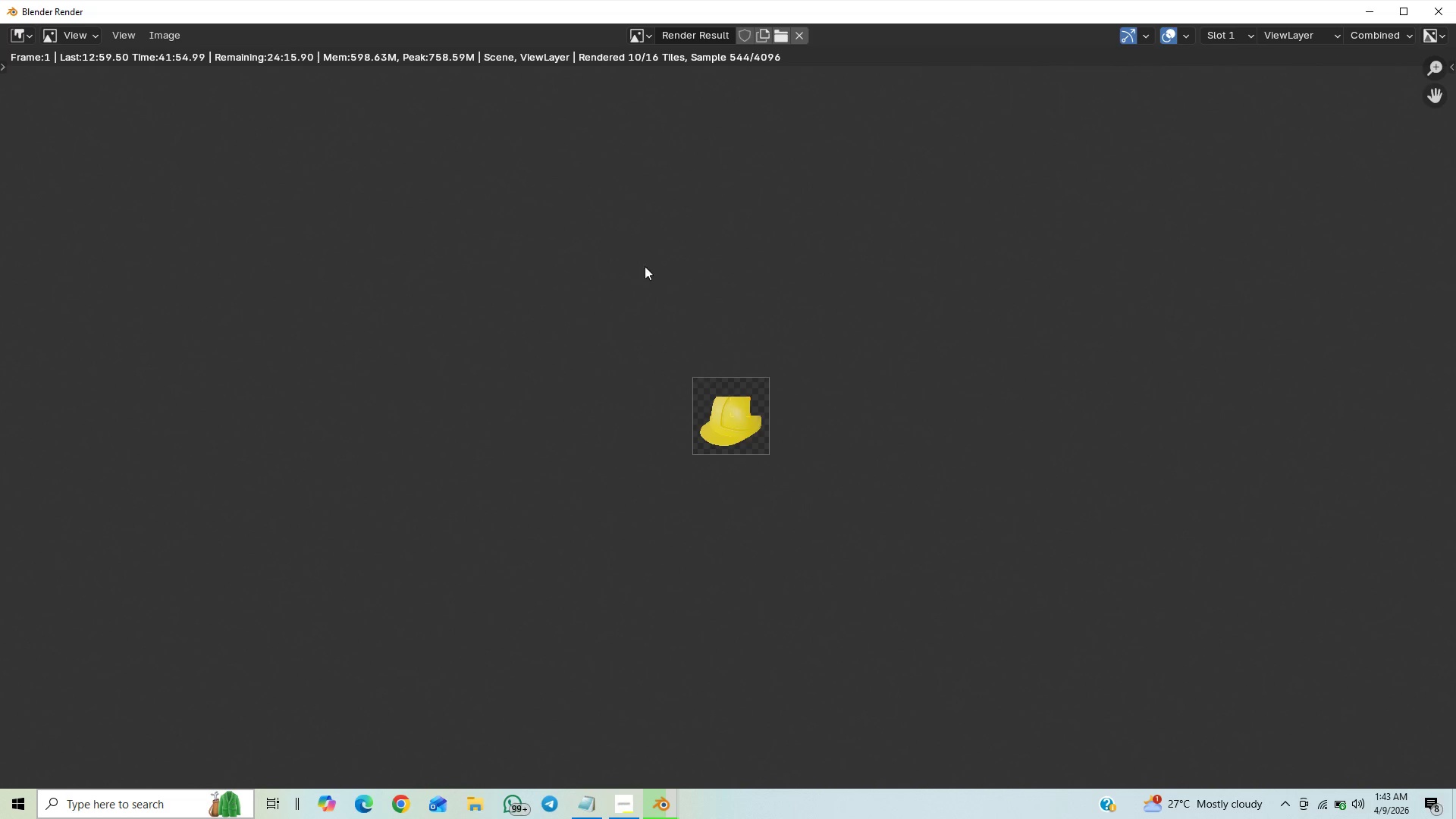 
scroll: coordinate [900, 560], scroll_direction: up, amount: 7.0
 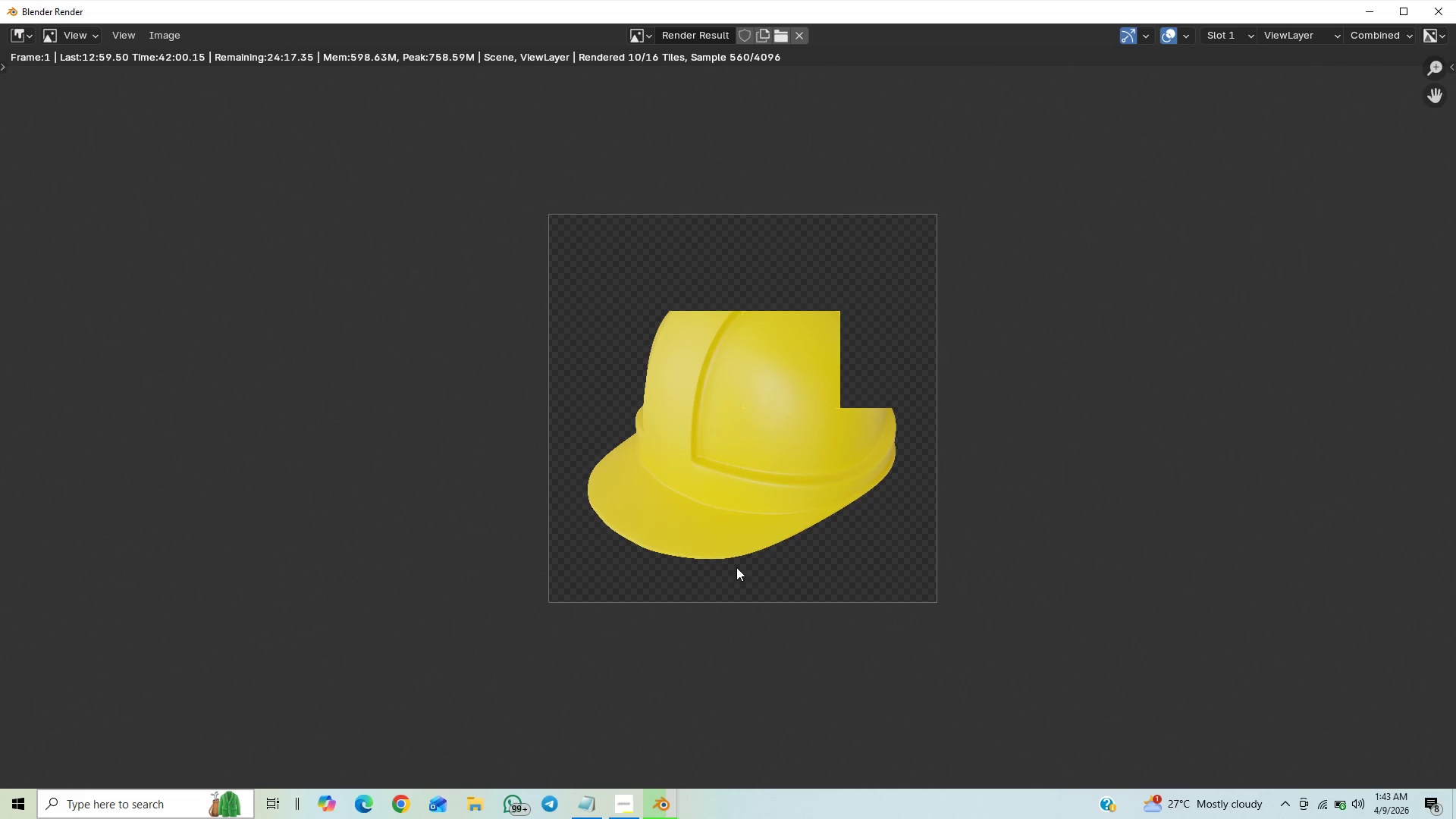 
wait(5.17)
 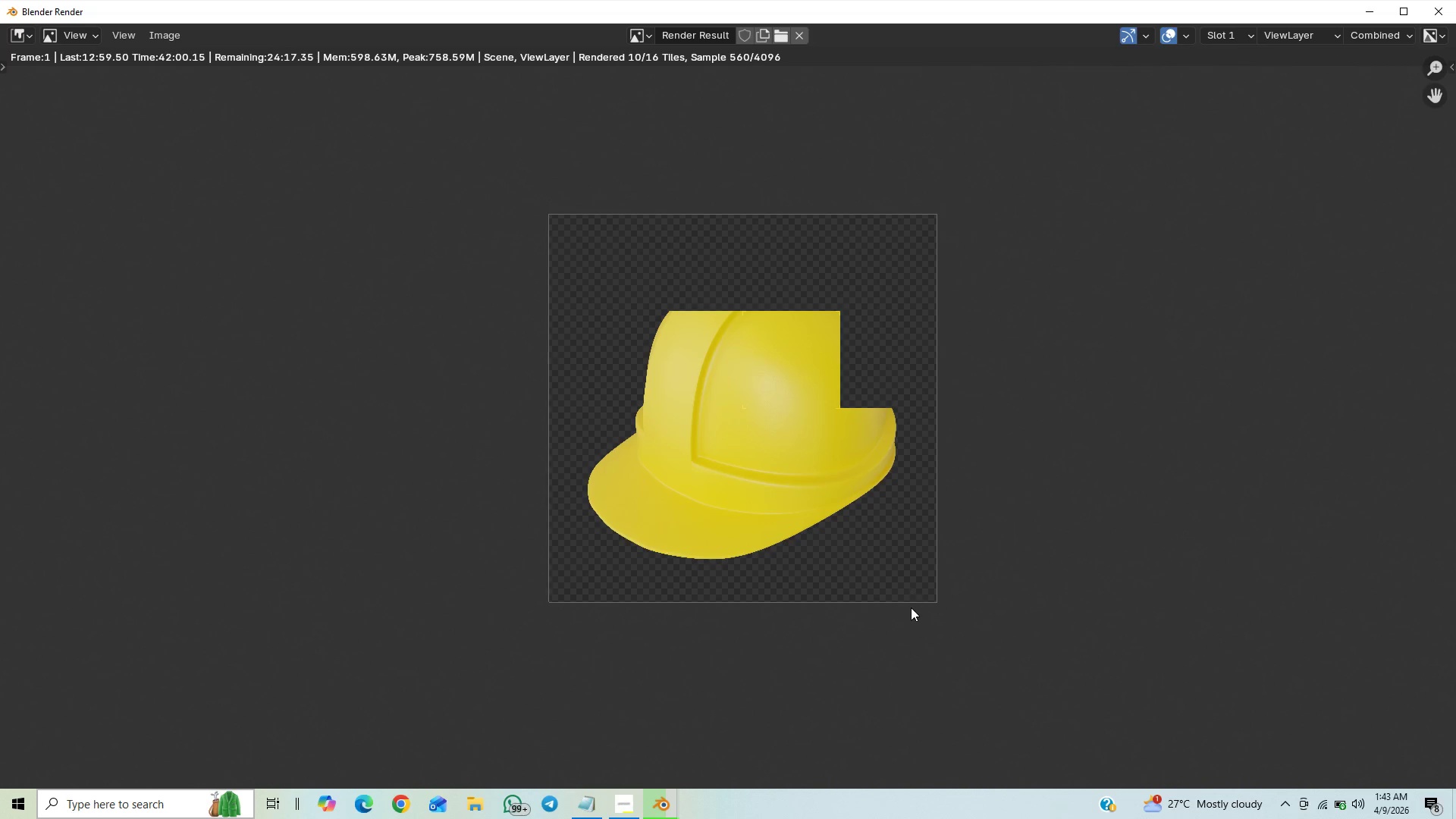 
scroll: coordinate [825, 575], scroll_direction: down, amount: 1.0
 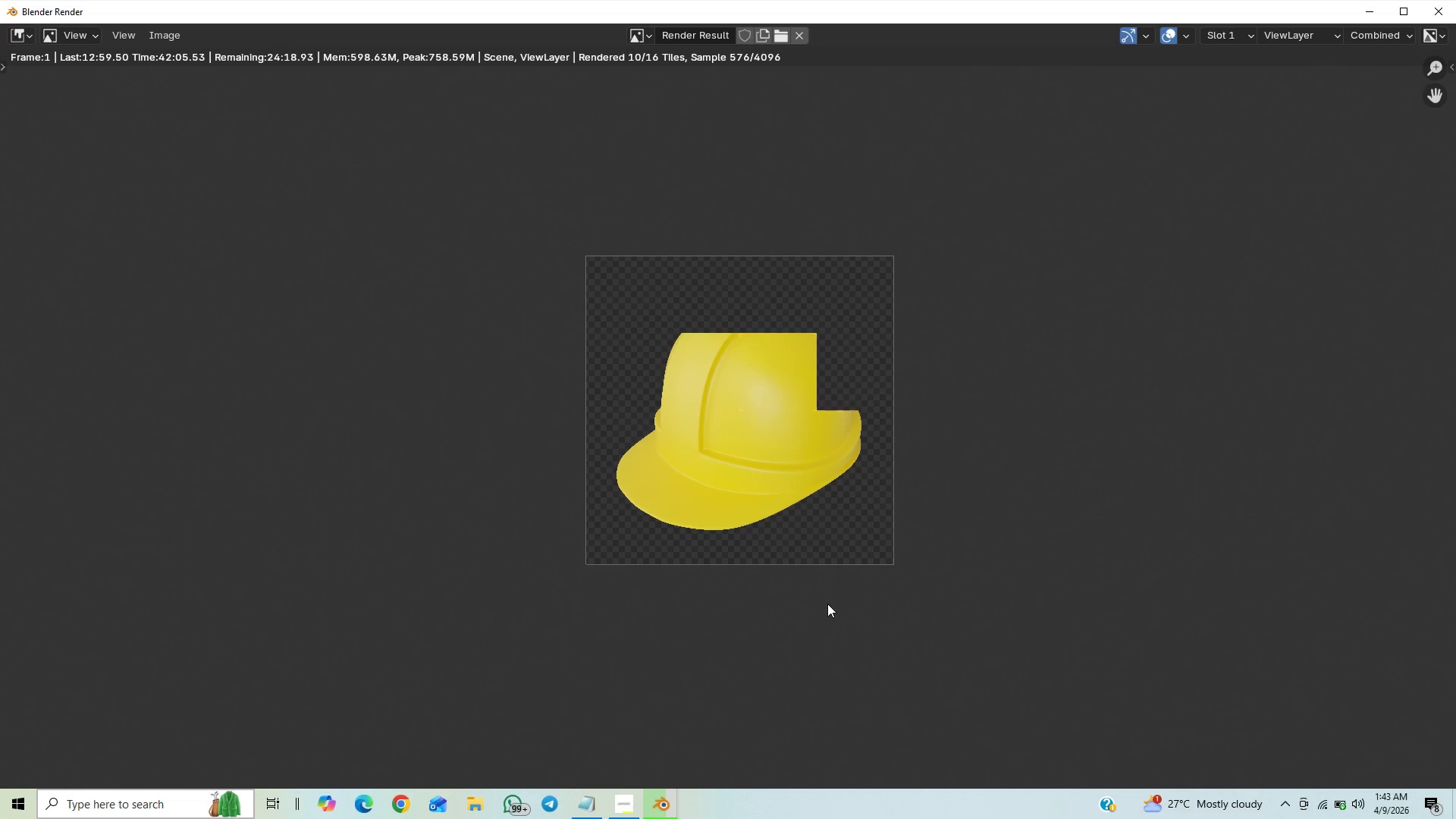 
scroll: coordinate [864, 577], scroll_direction: up, amount: 2.0
 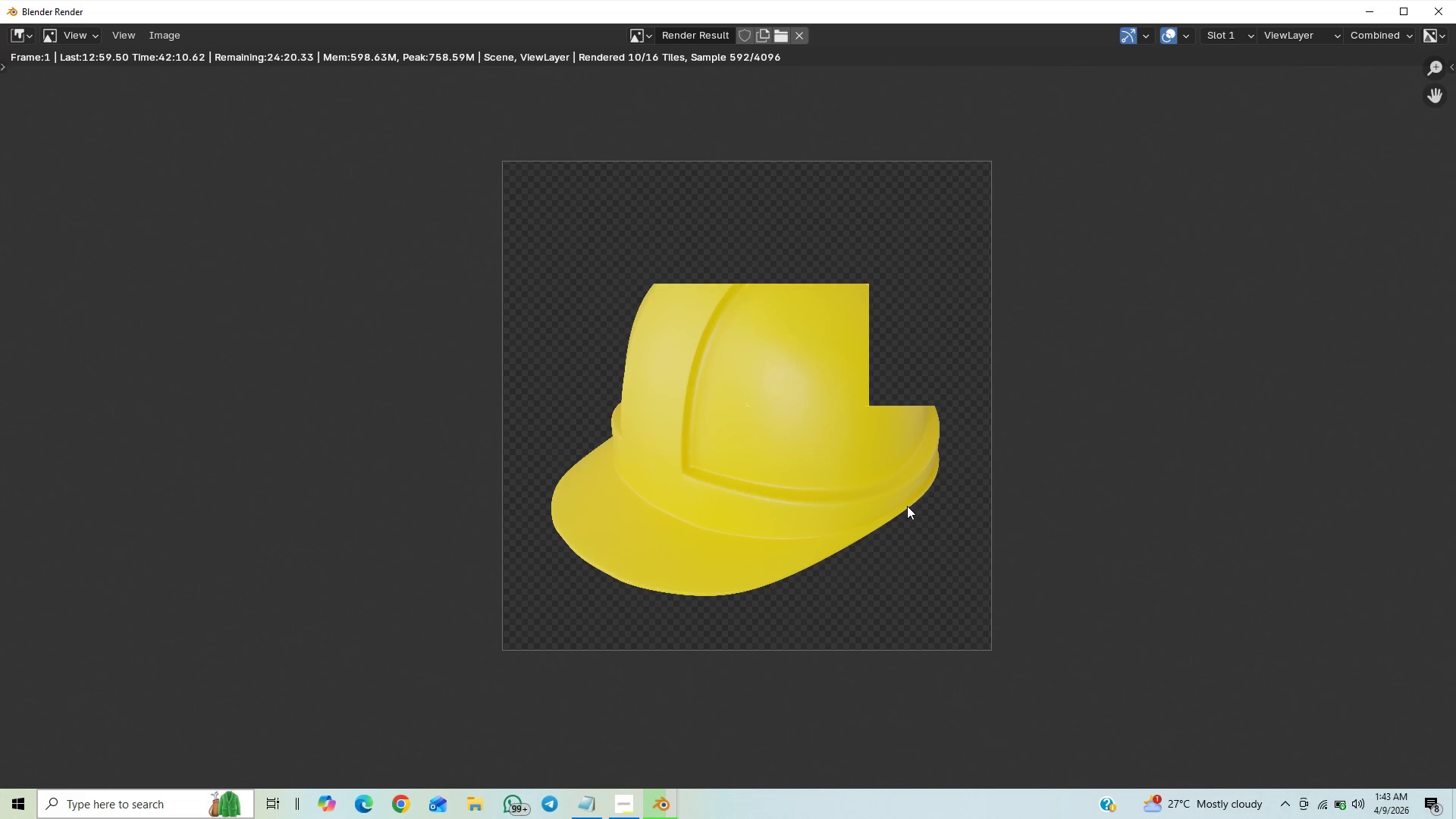 
scroll: coordinate [910, 506], scroll_direction: down, amount: 1.0
 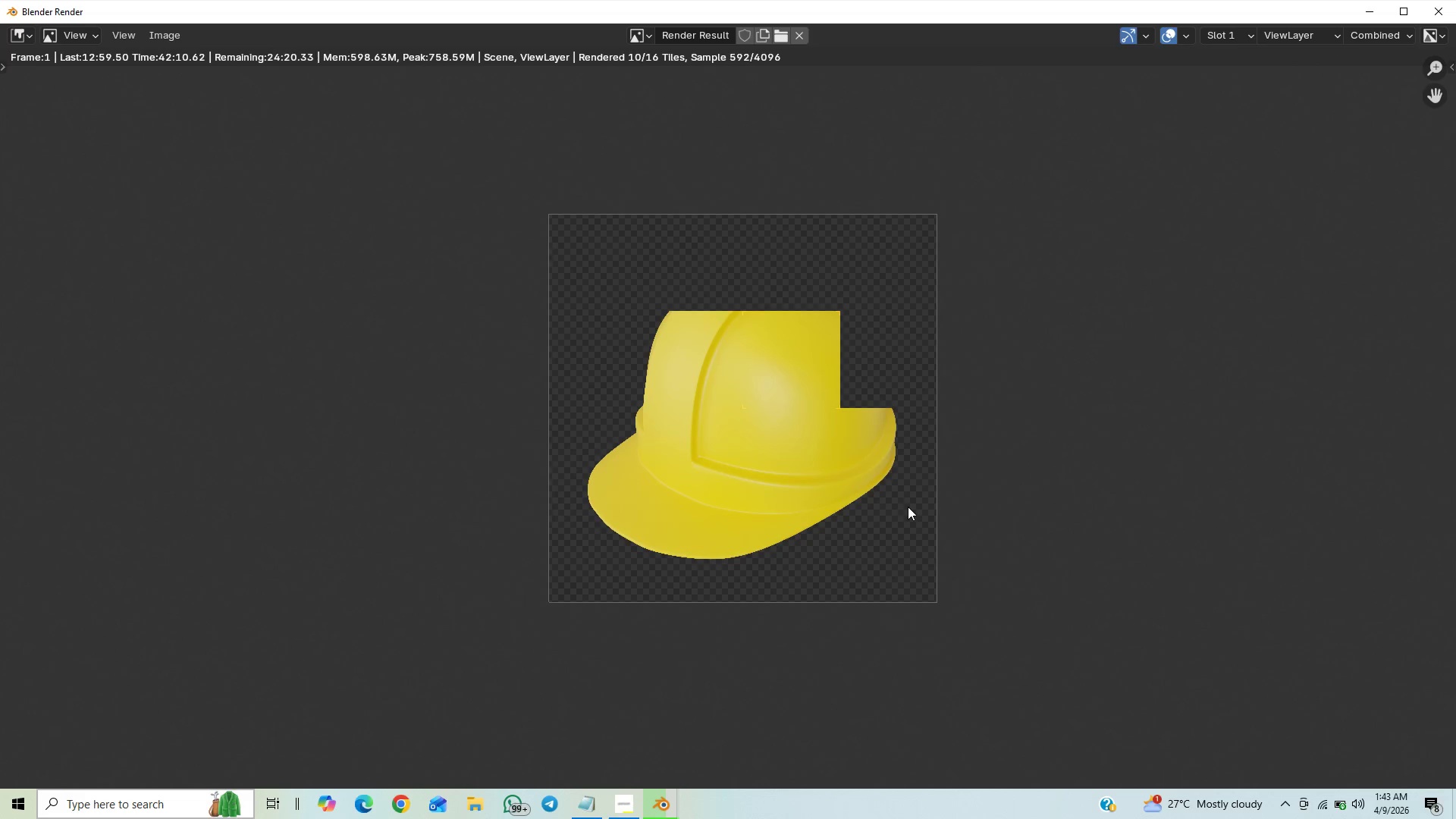 
scroll: coordinate [905, 511], scroll_direction: up, amount: 2.0
 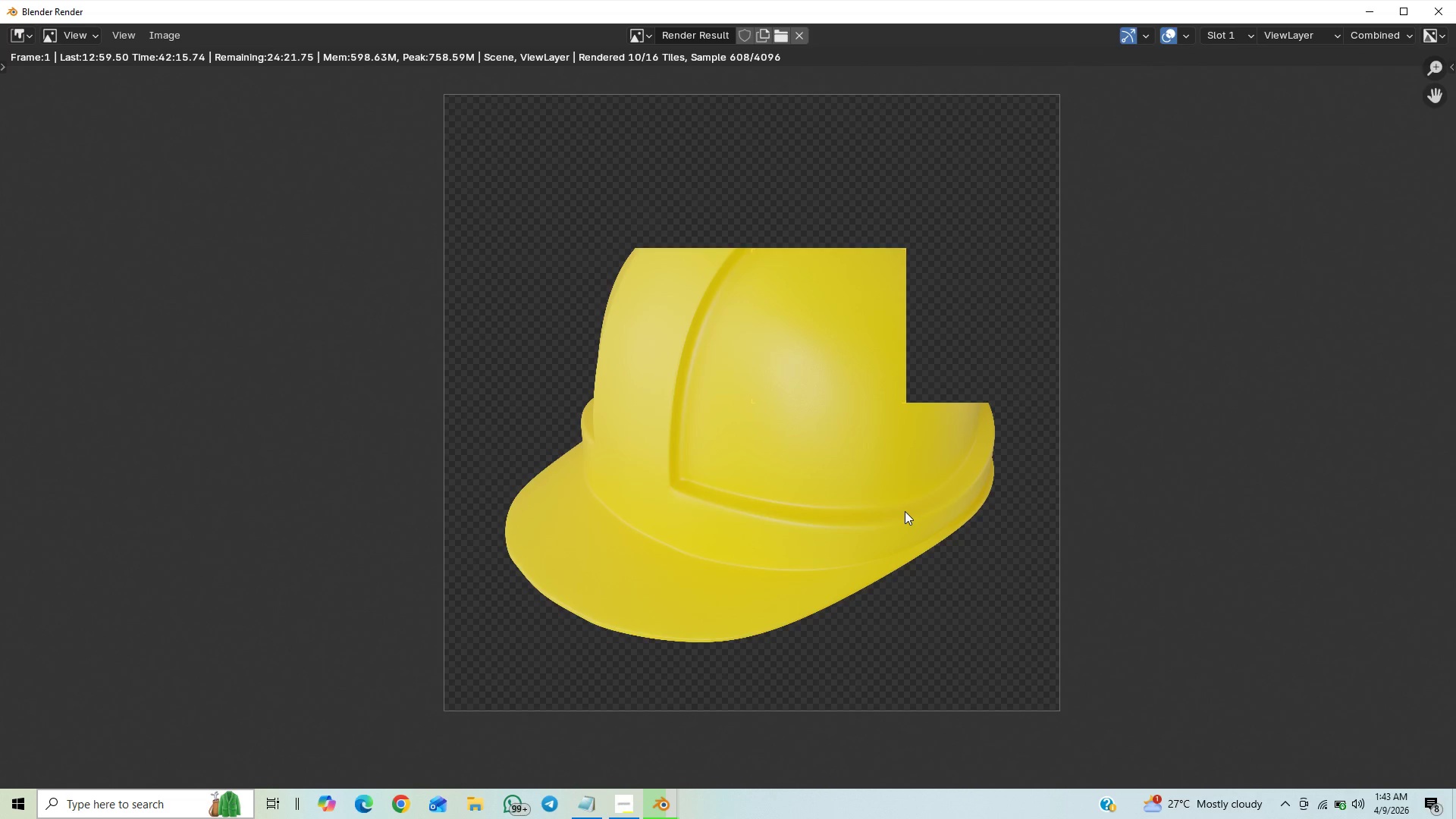 
scroll: coordinate [902, 513], scroll_direction: down, amount: 3.0
 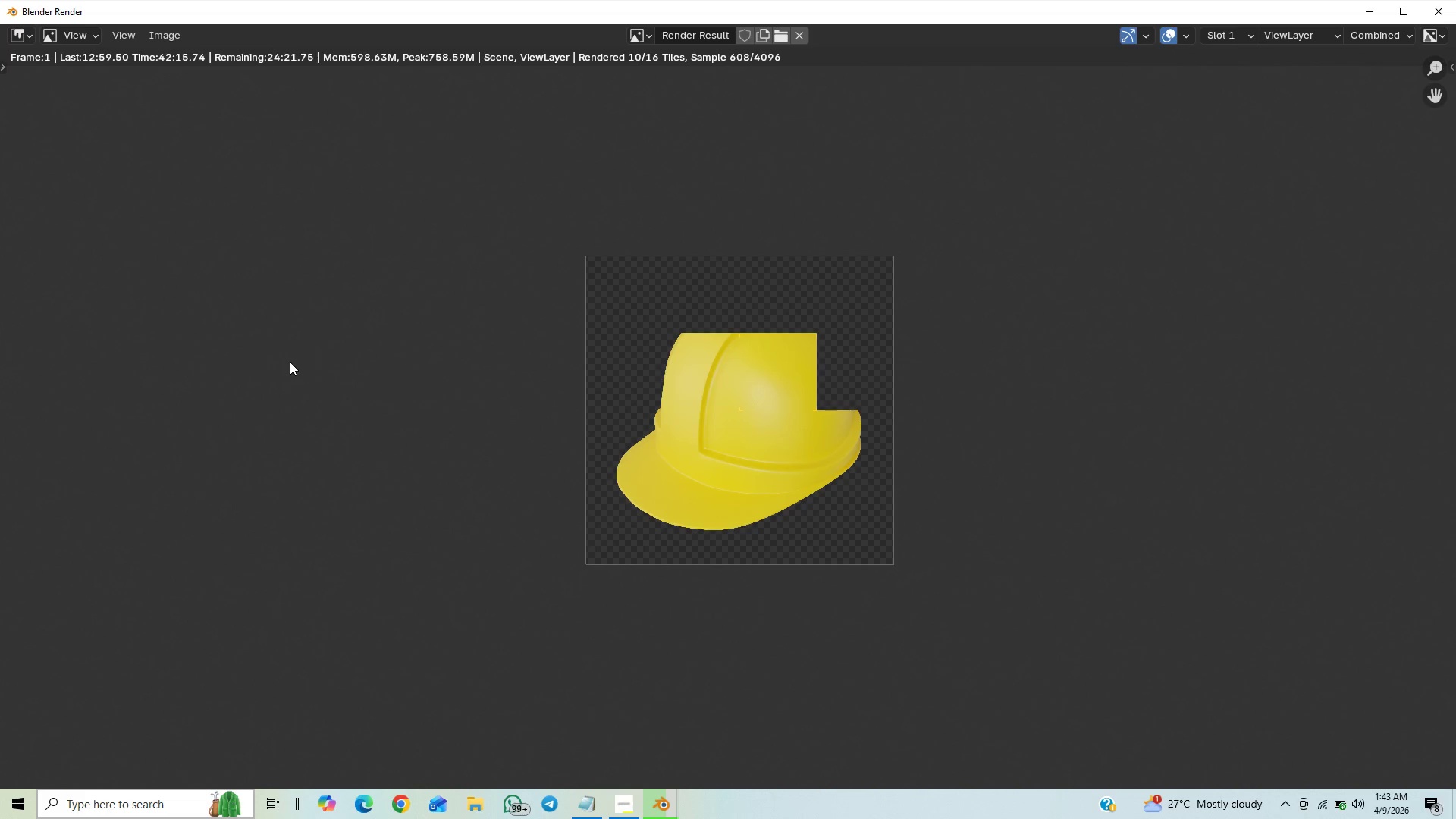 
scroll: coordinate [278, 330], scroll_direction: up, amount: 7.0
 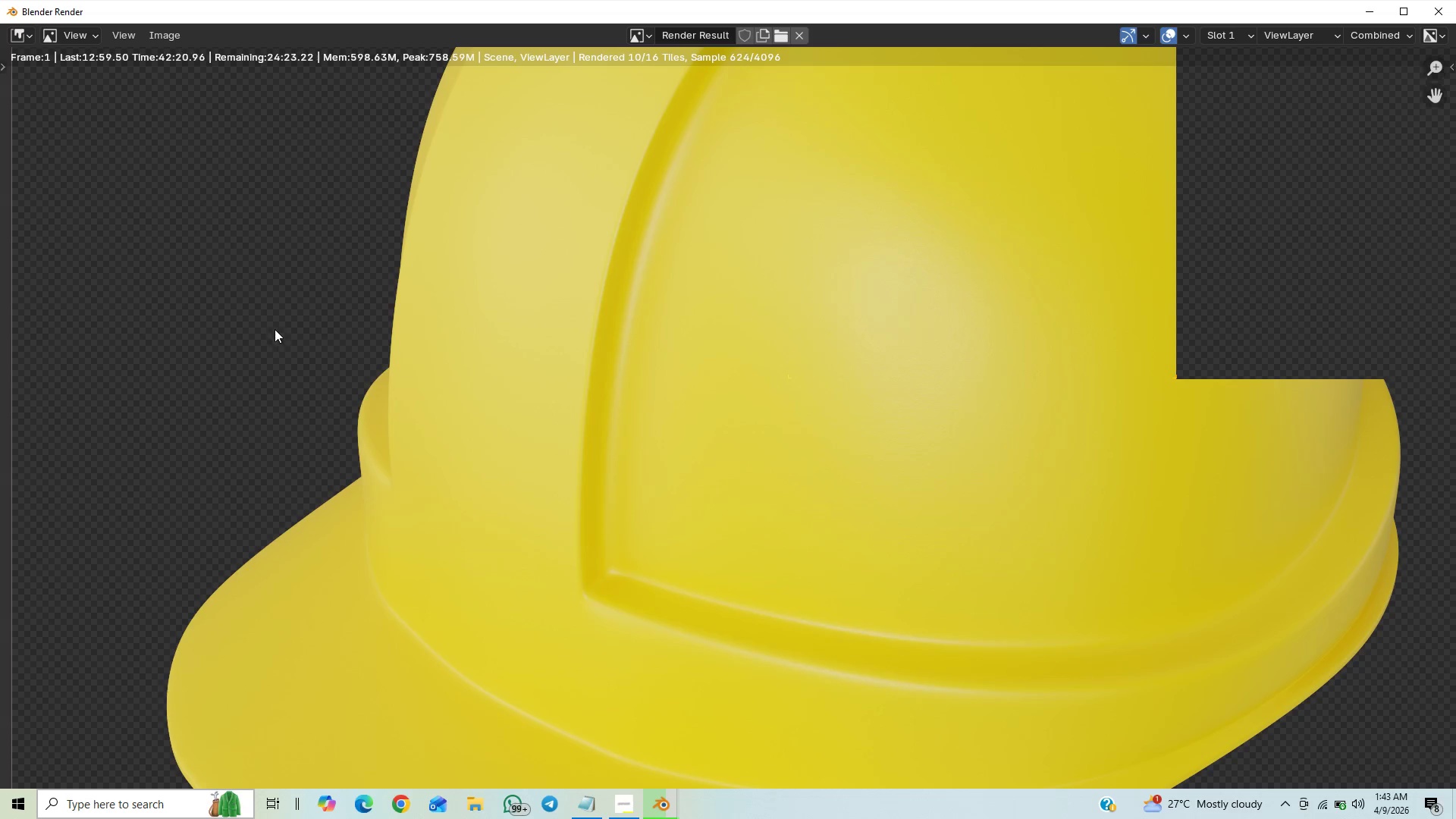 
scroll: coordinate [269, 328], scroll_direction: down, amount: 7.0
 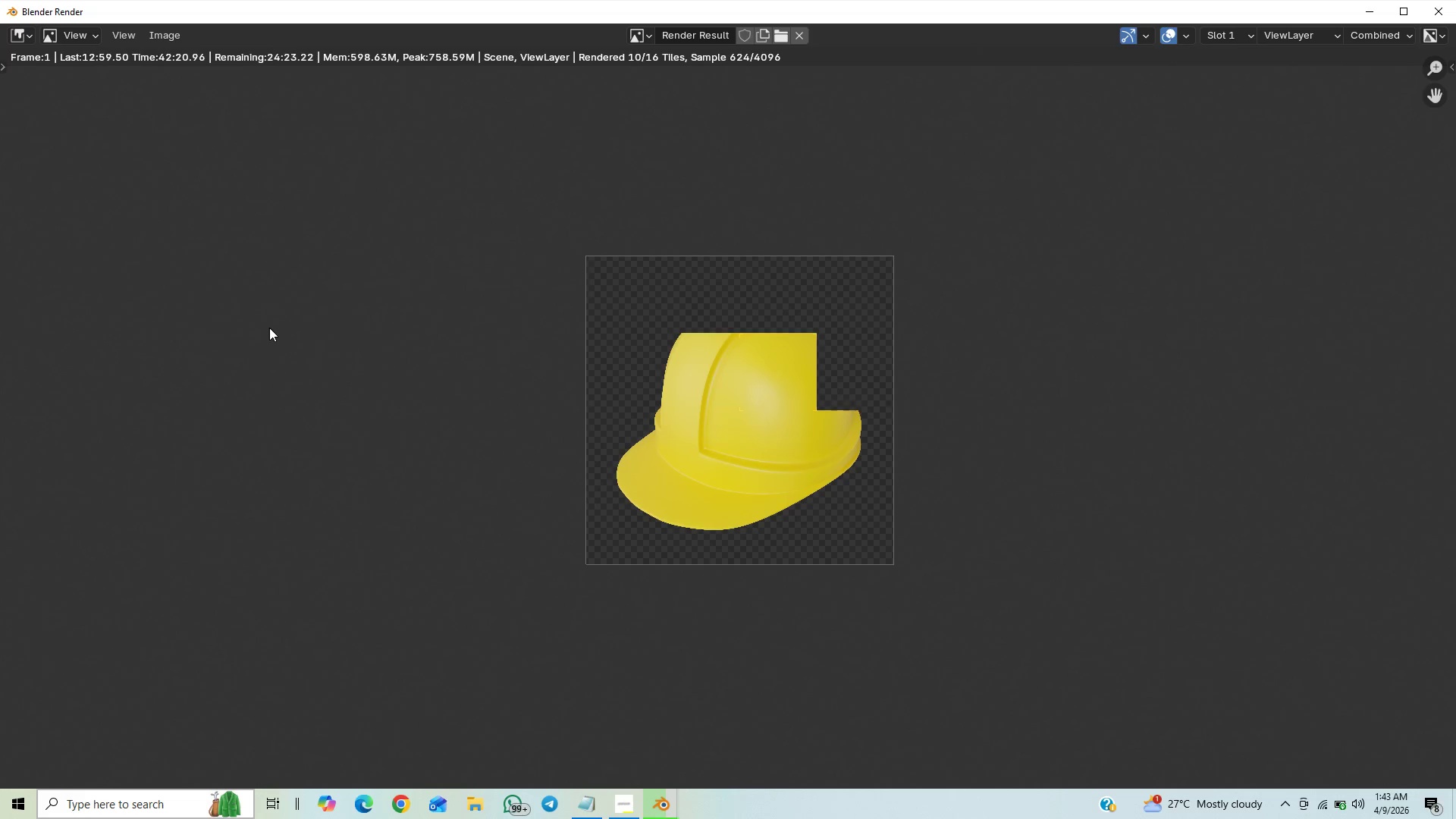 
scroll: coordinate [269, 328], scroll_direction: up, amount: 1.0
 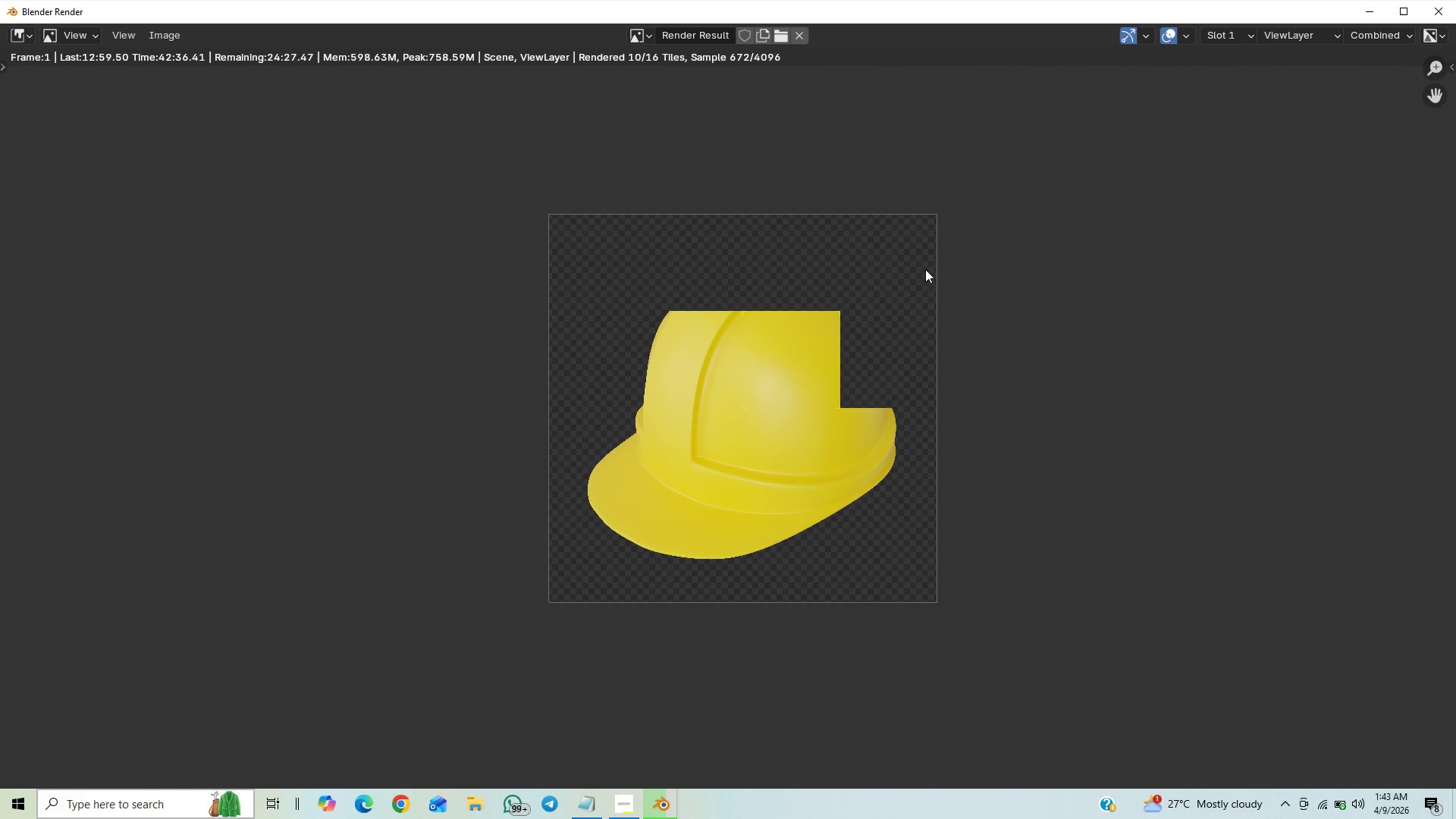 
wait(18.37)
 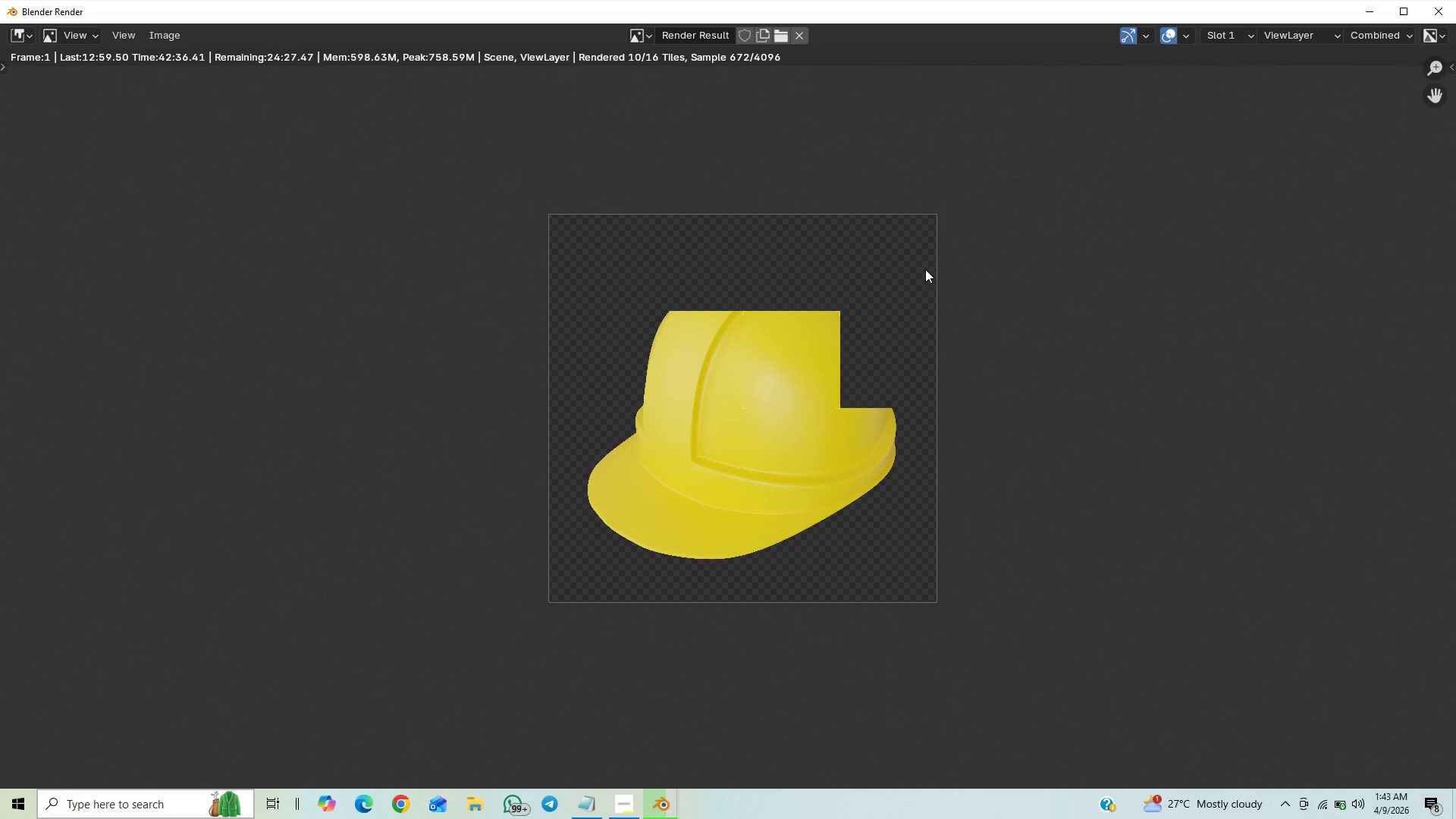 
mouse_move([1339, 801])
 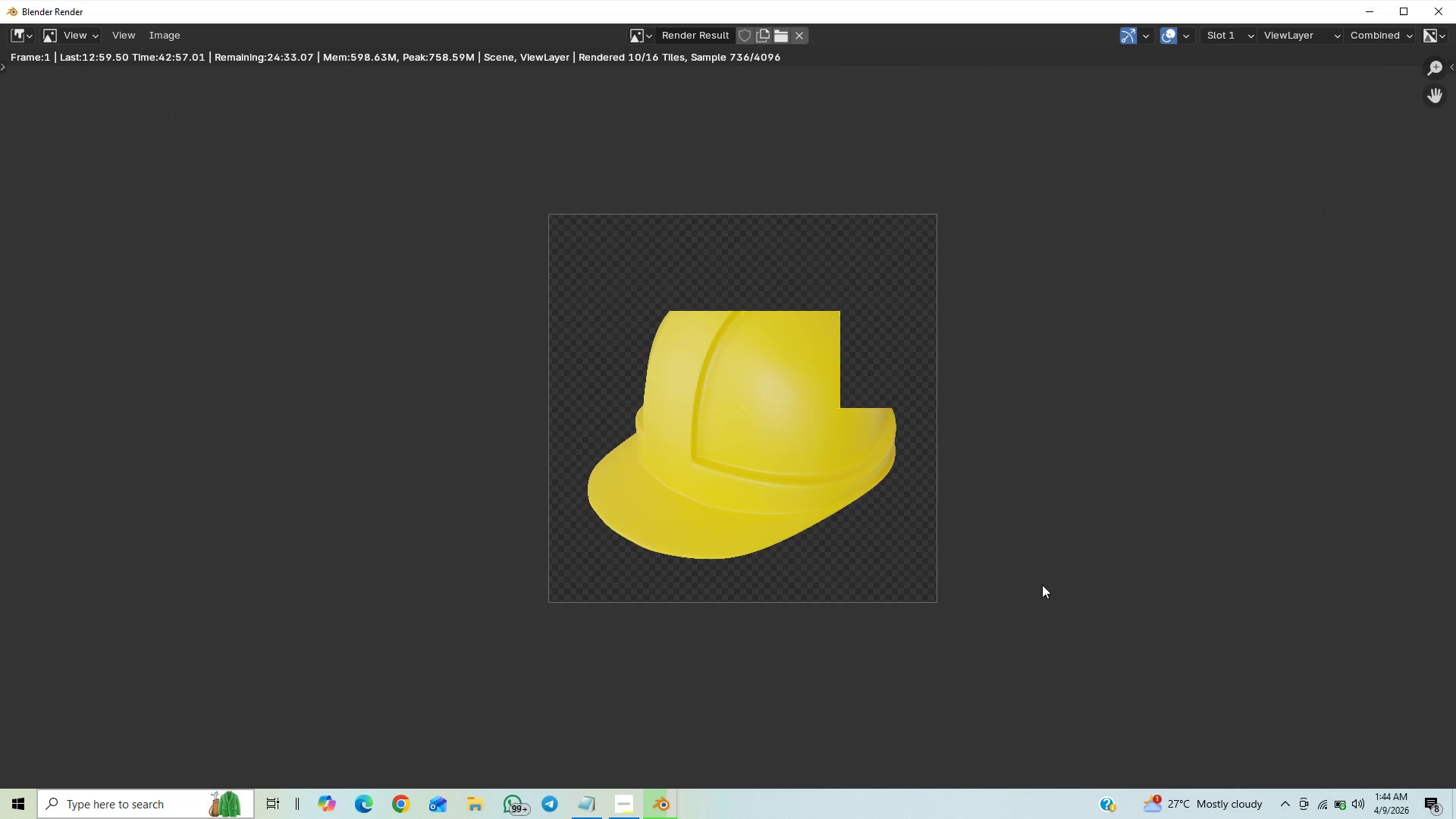 
wait(23.7)
 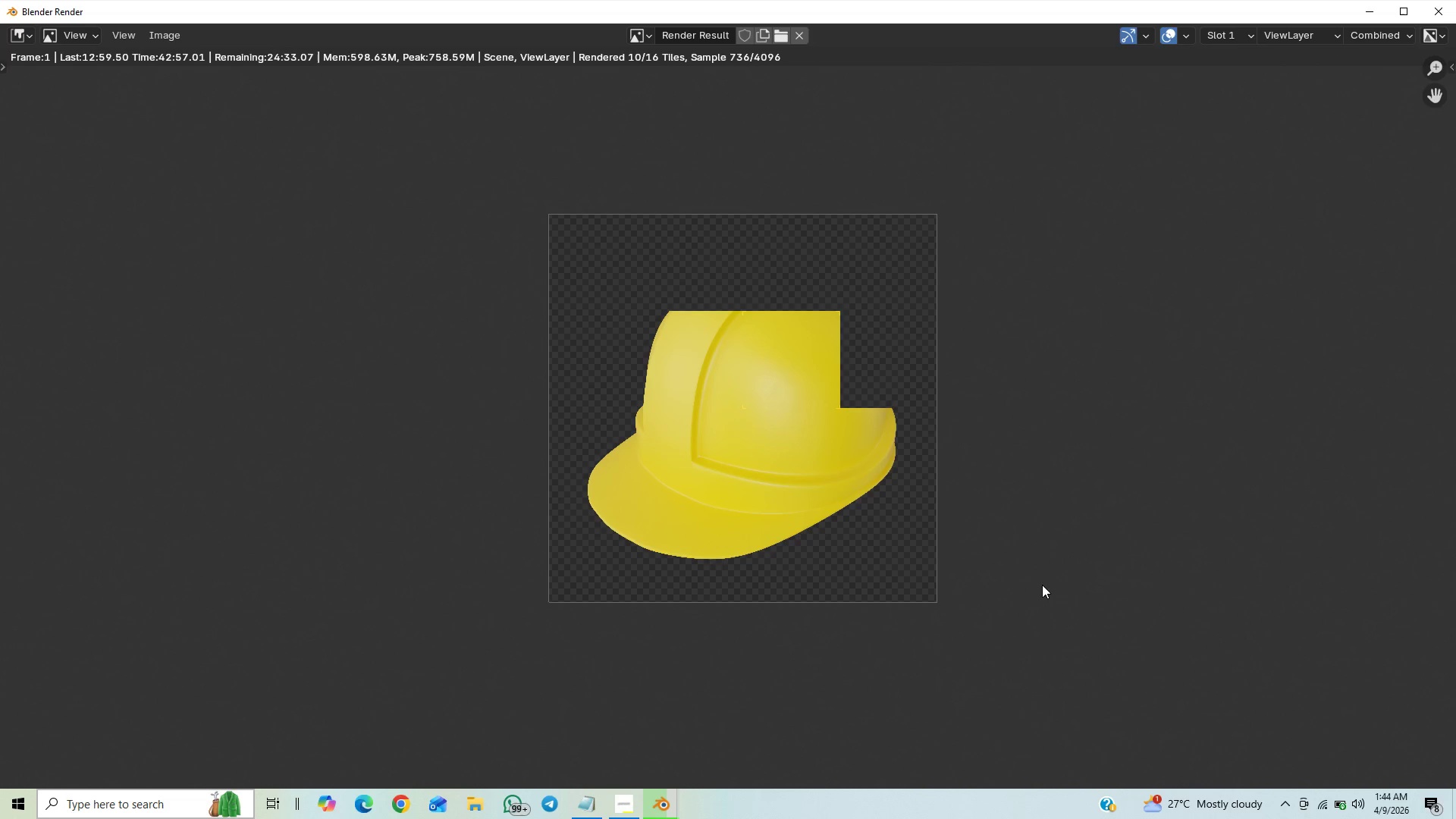 
scroll: coordinate [359, 435], scroll_direction: up, amount: 10.0
 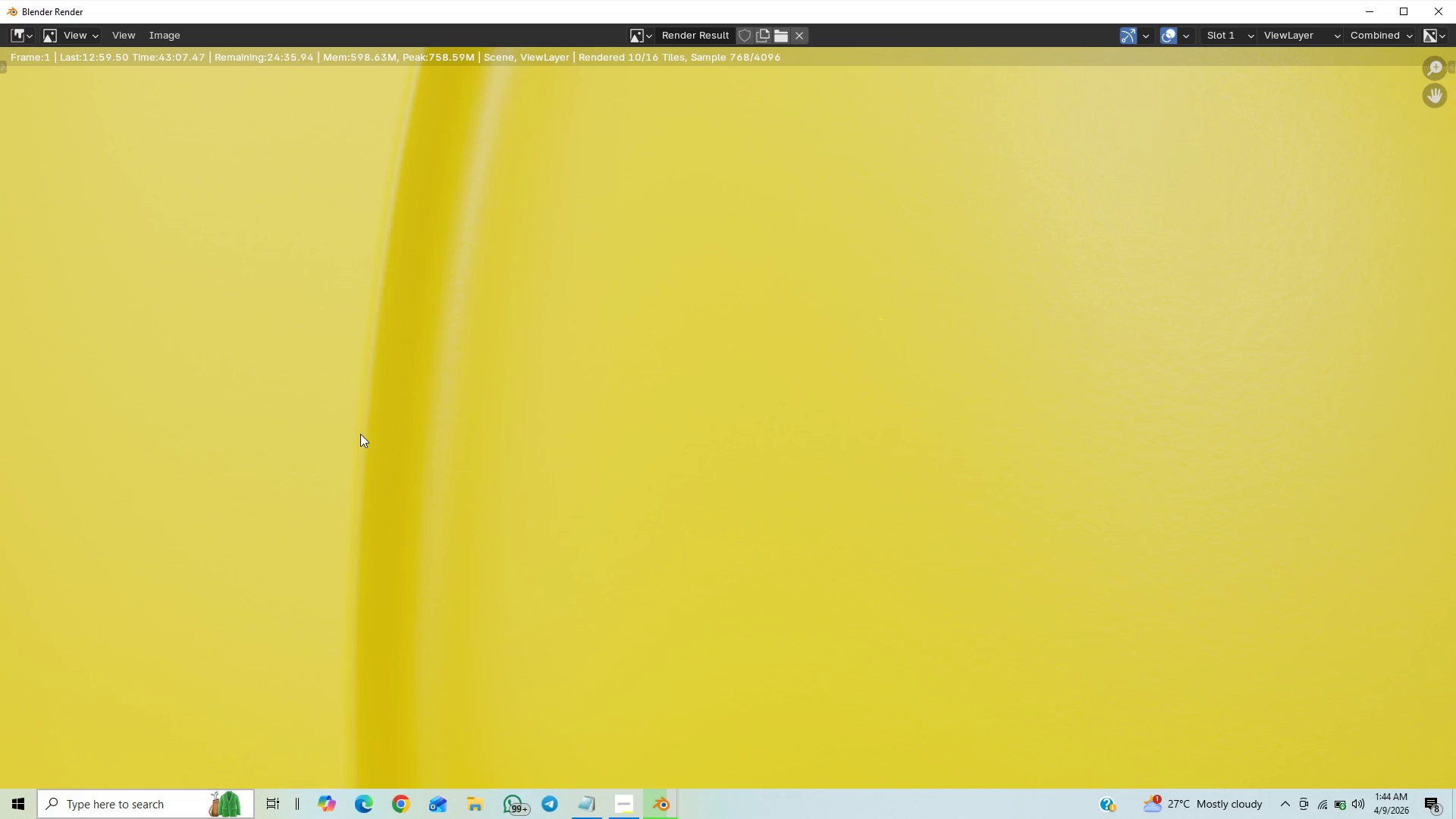 
scroll: coordinate [356, 682], scroll_direction: down, amount: 7.0
 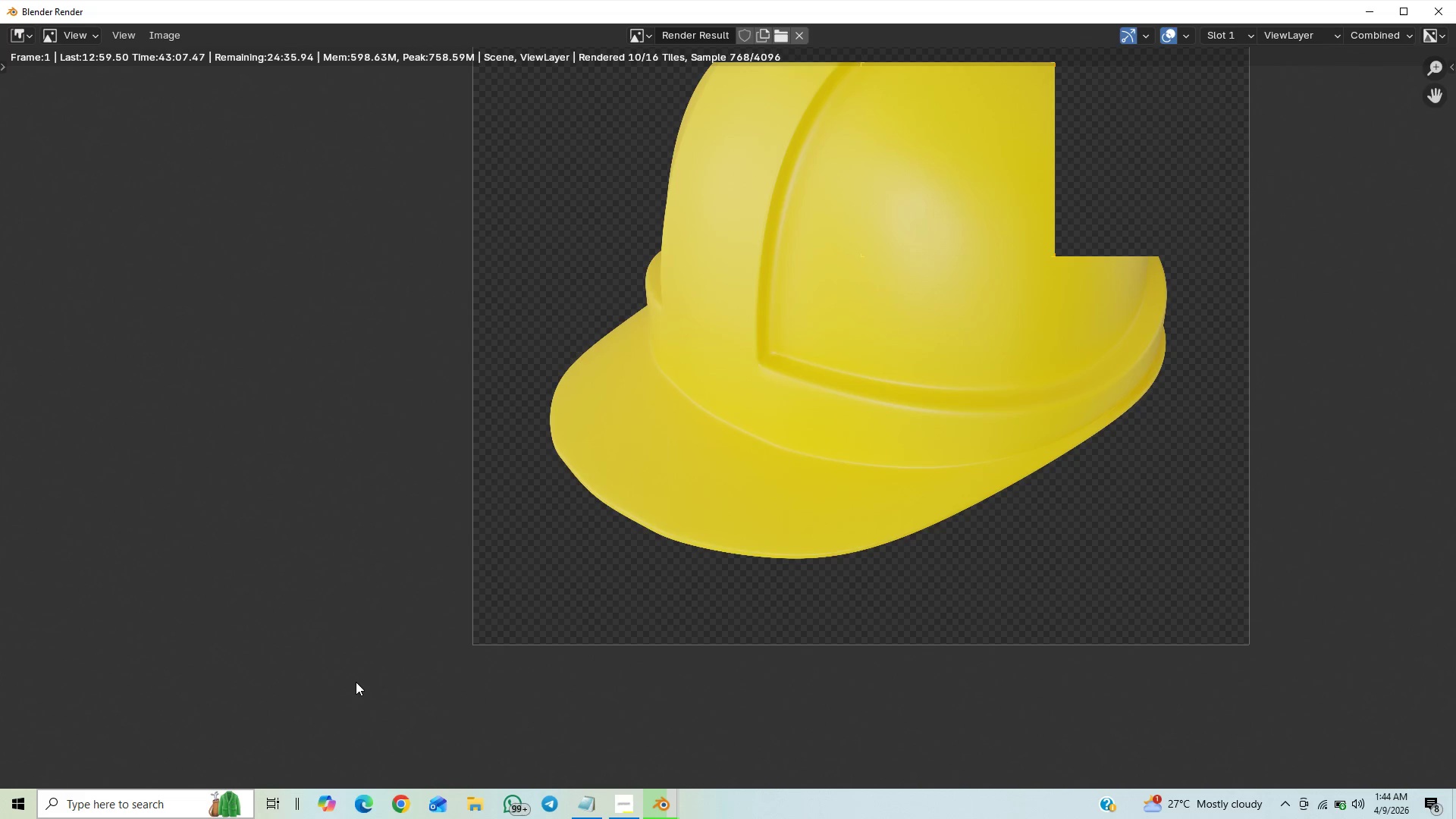 
scroll: coordinate [590, 642], scroll_direction: up, amount: 7.0
 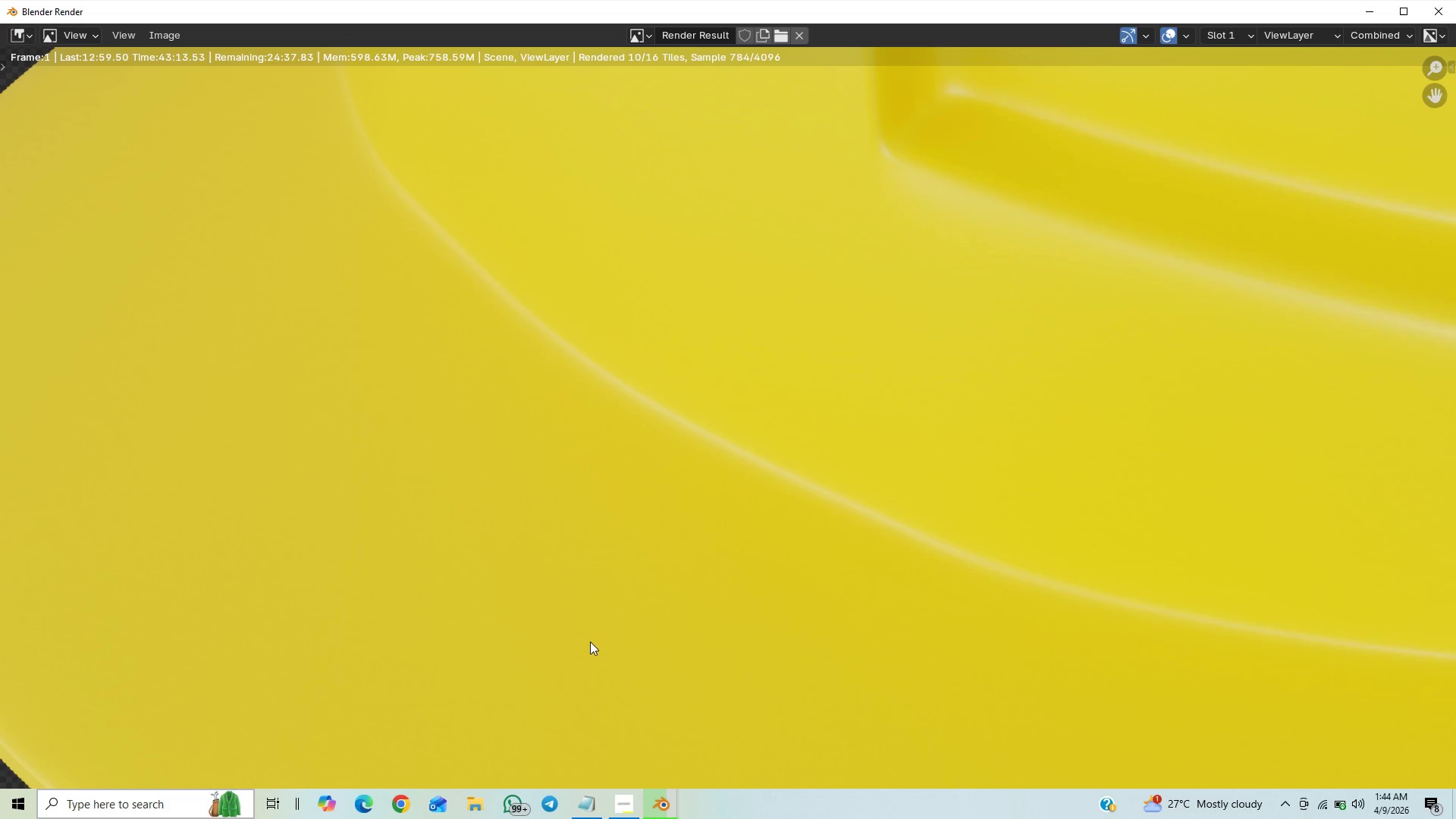 
scroll: coordinate [427, 570], scroll_direction: down, amount: 7.0
 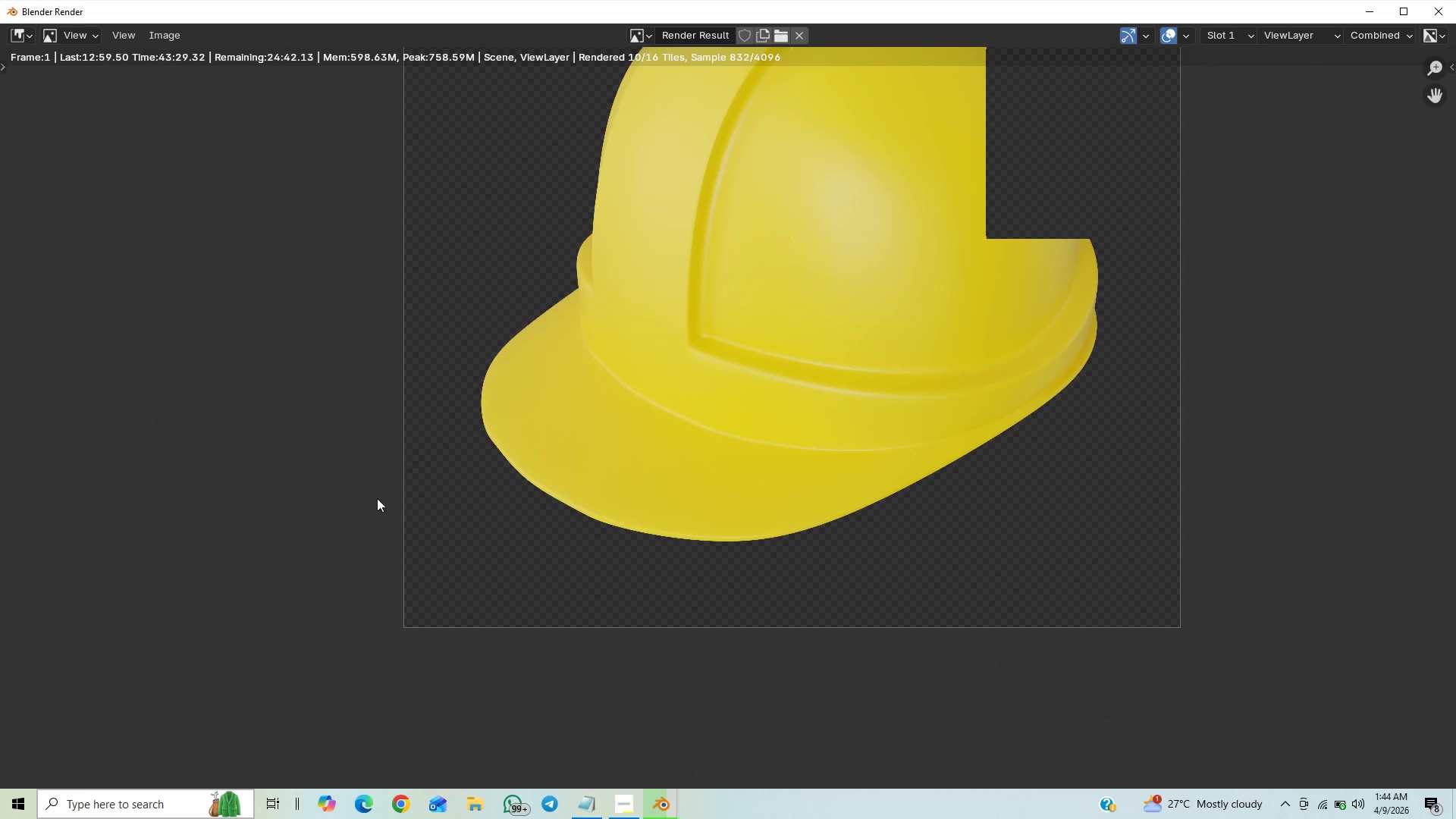 
wait(13.68)
 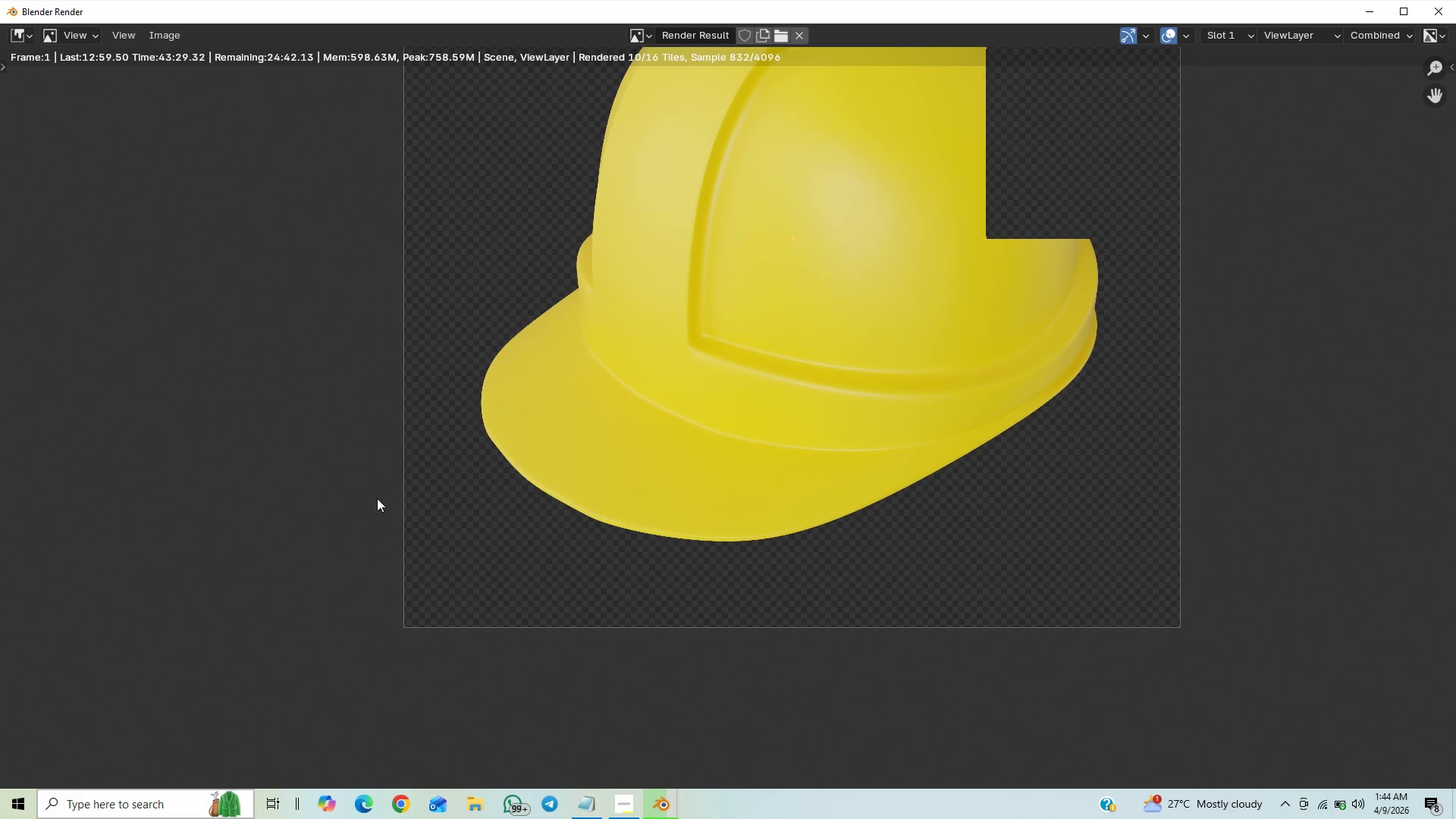 
left_click([621, 806])